 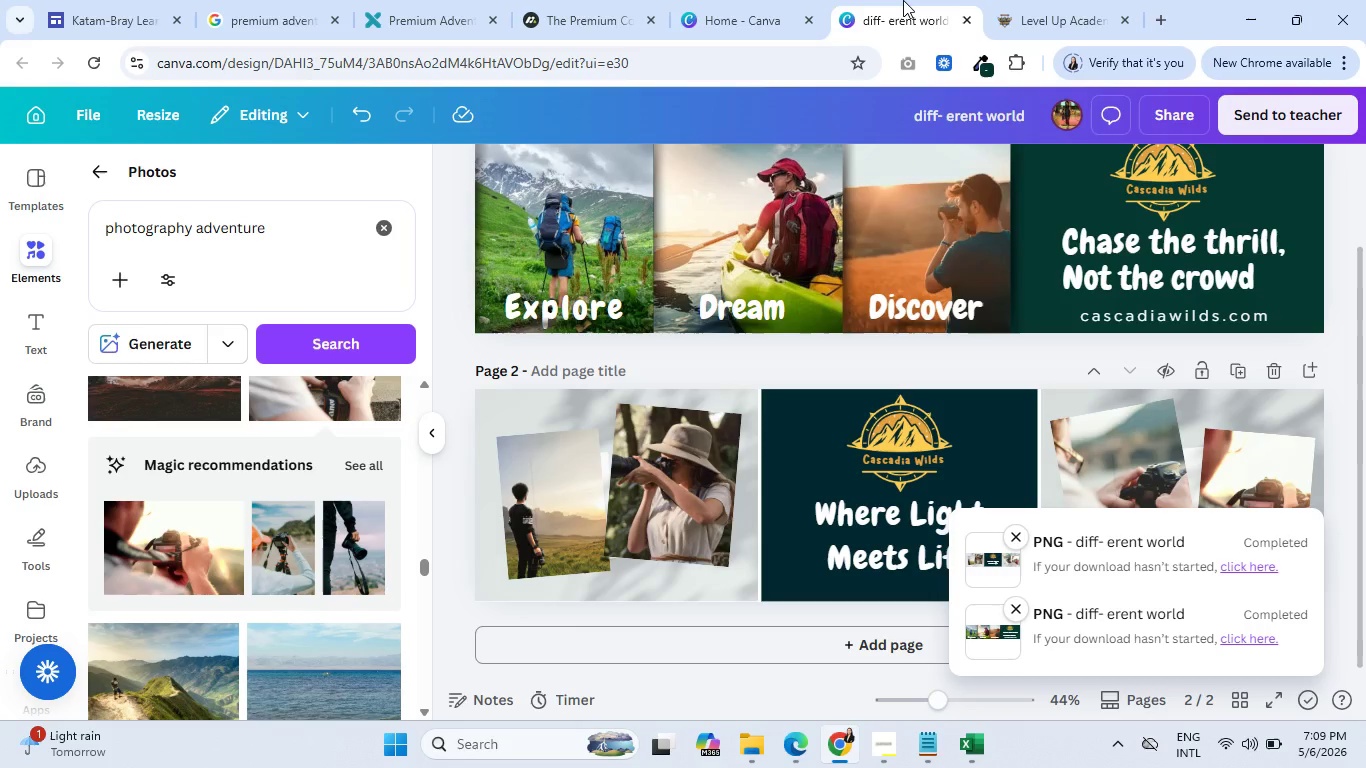 
left_click([1037, 0])
 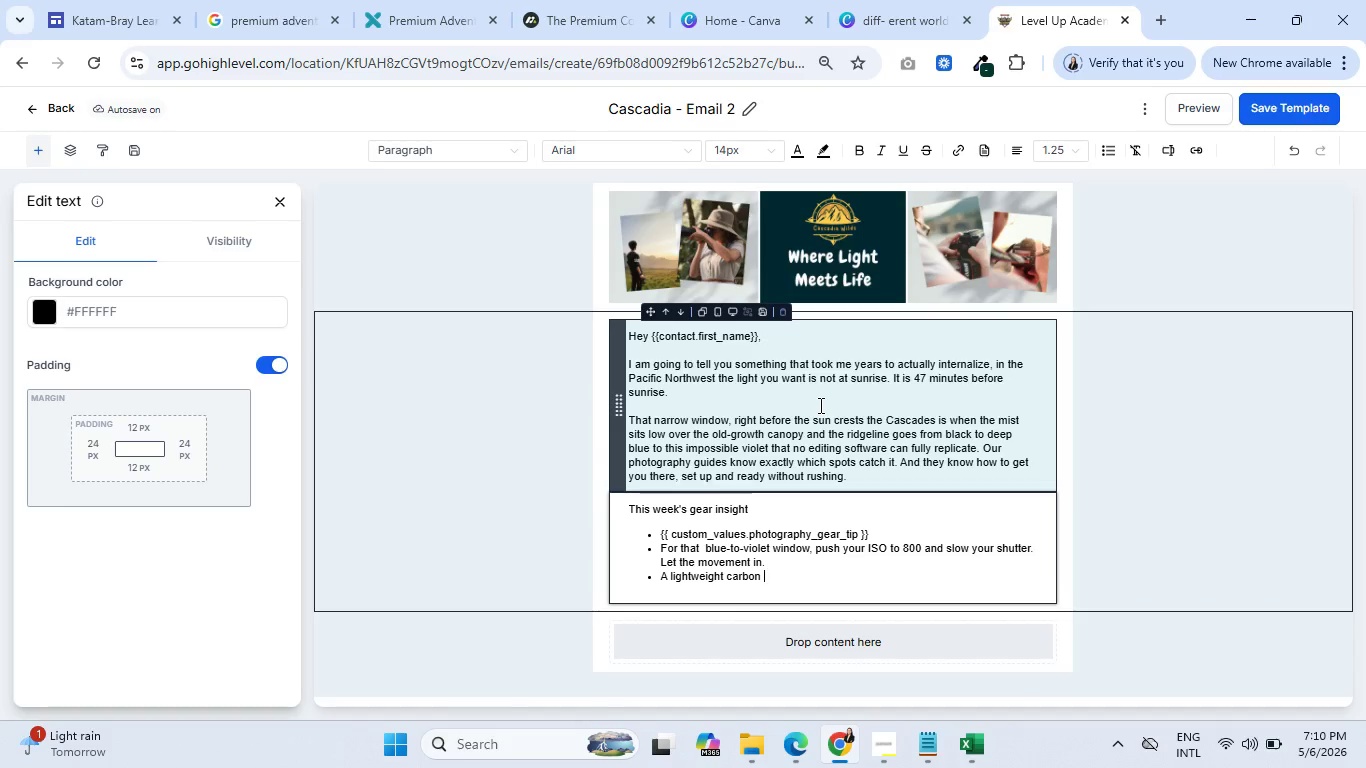 
type(fiber tripod (under 3 lbs) handles the terrain we cover.)
 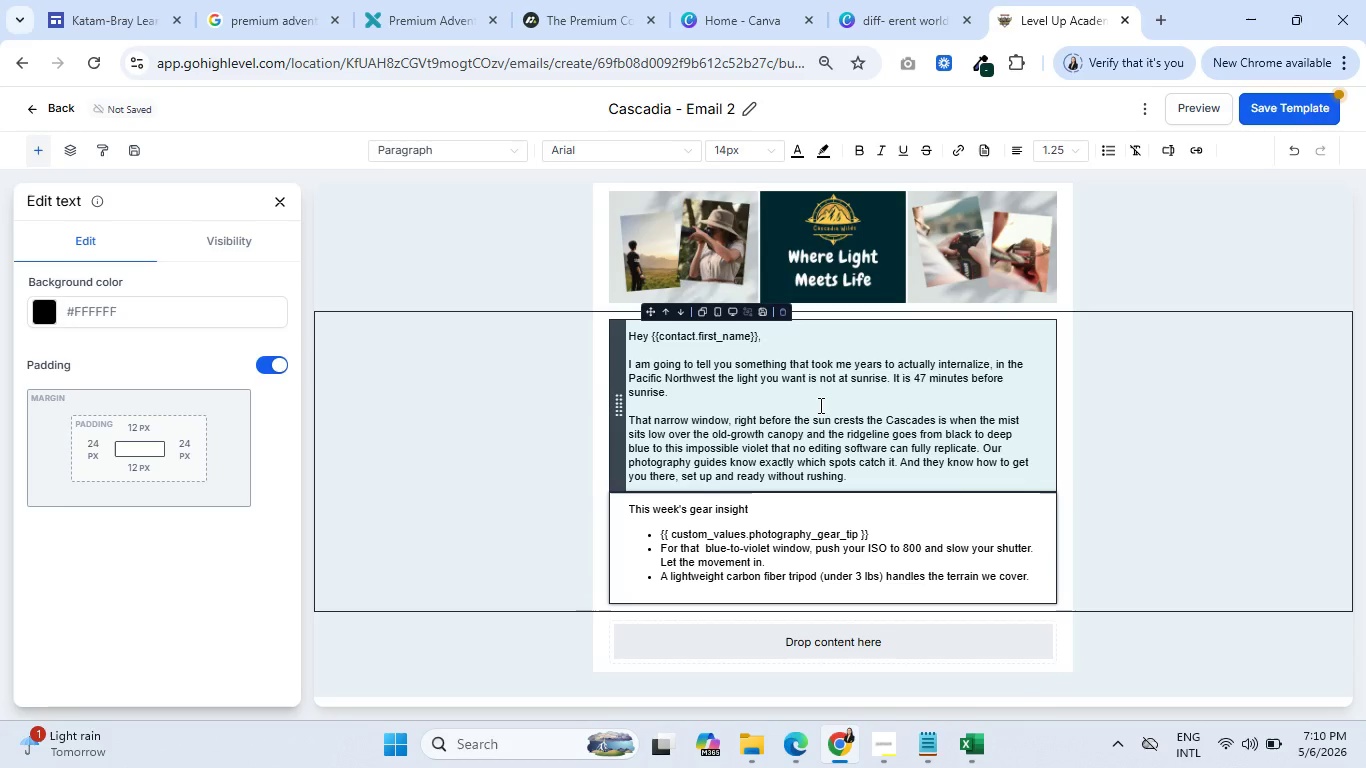 
left_click([278, 194])
 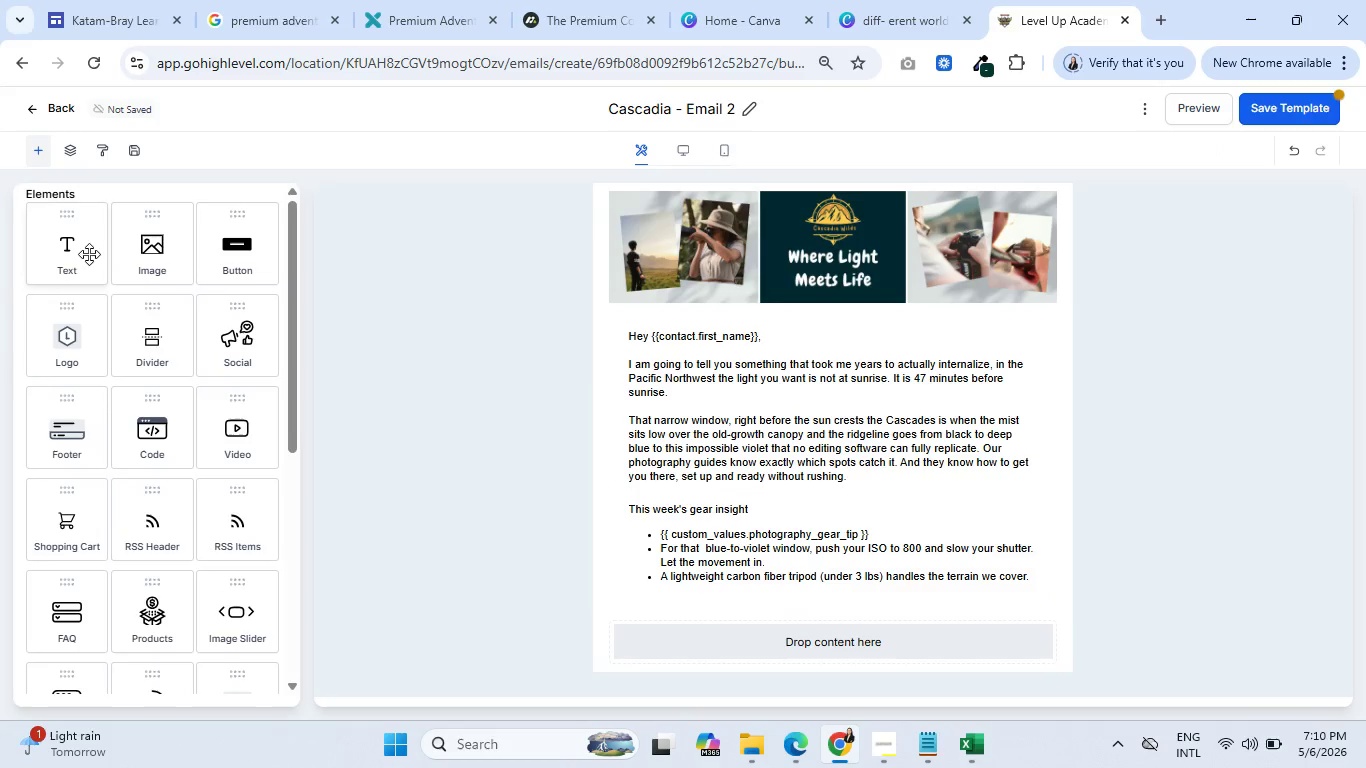 
left_click_drag(start_coordinate=[80, 249], to_coordinate=[757, 607])
 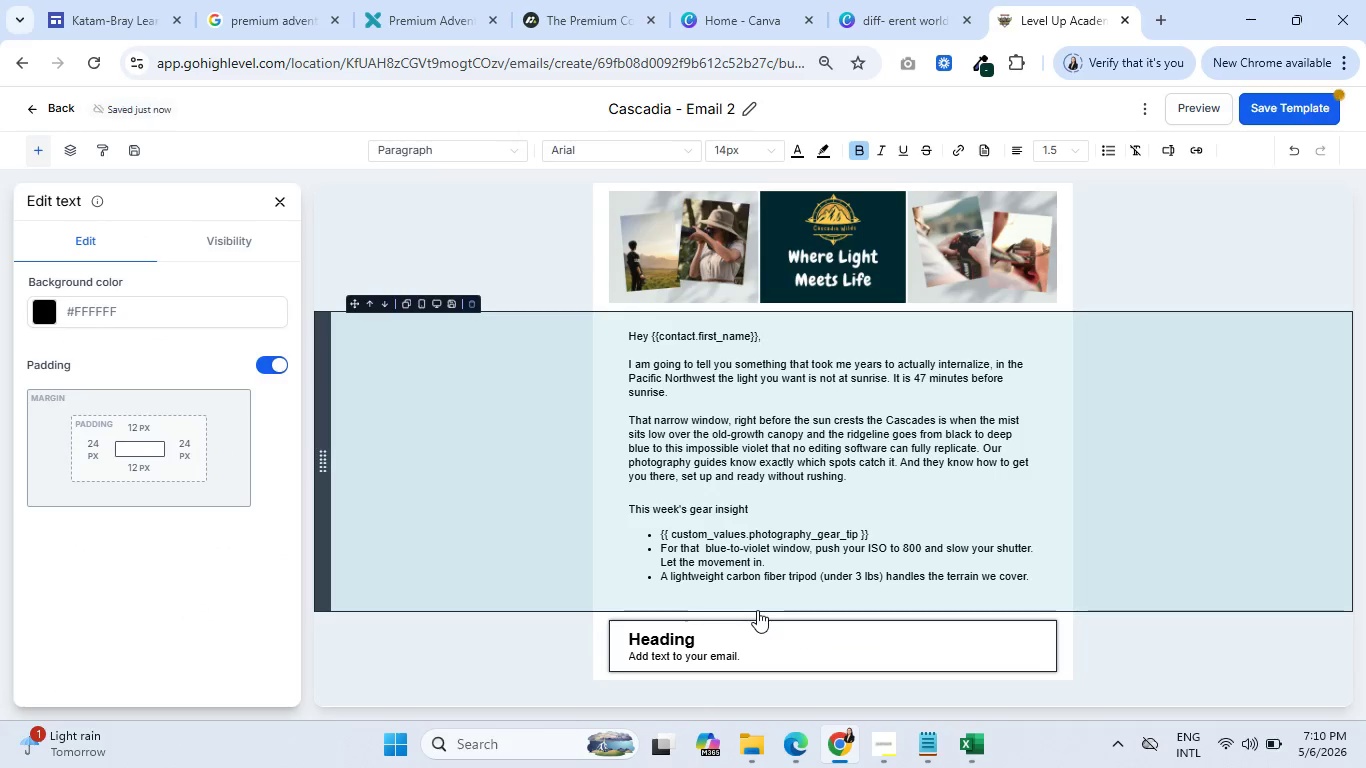 
scroll: coordinate [756, 611], scroll_direction: down, amount: 2.0
 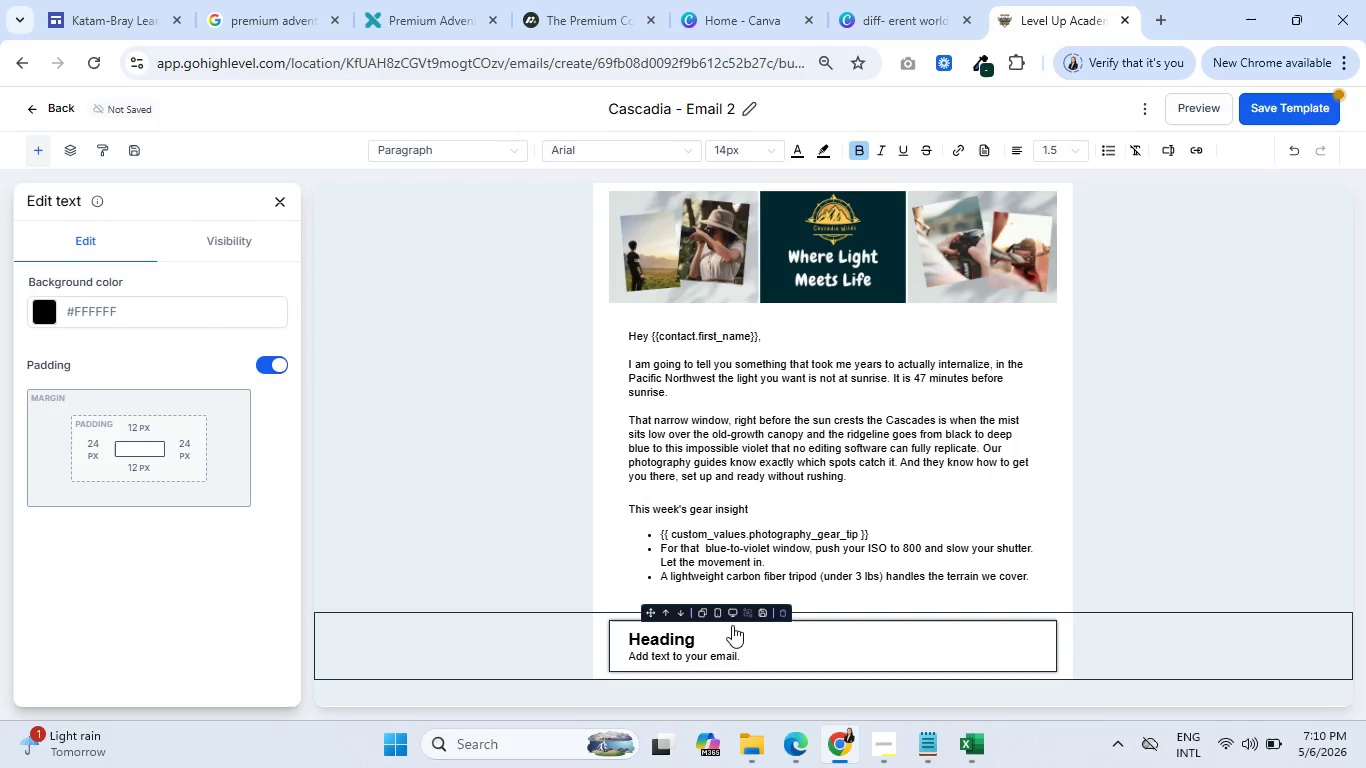 
left_click([784, 612])
 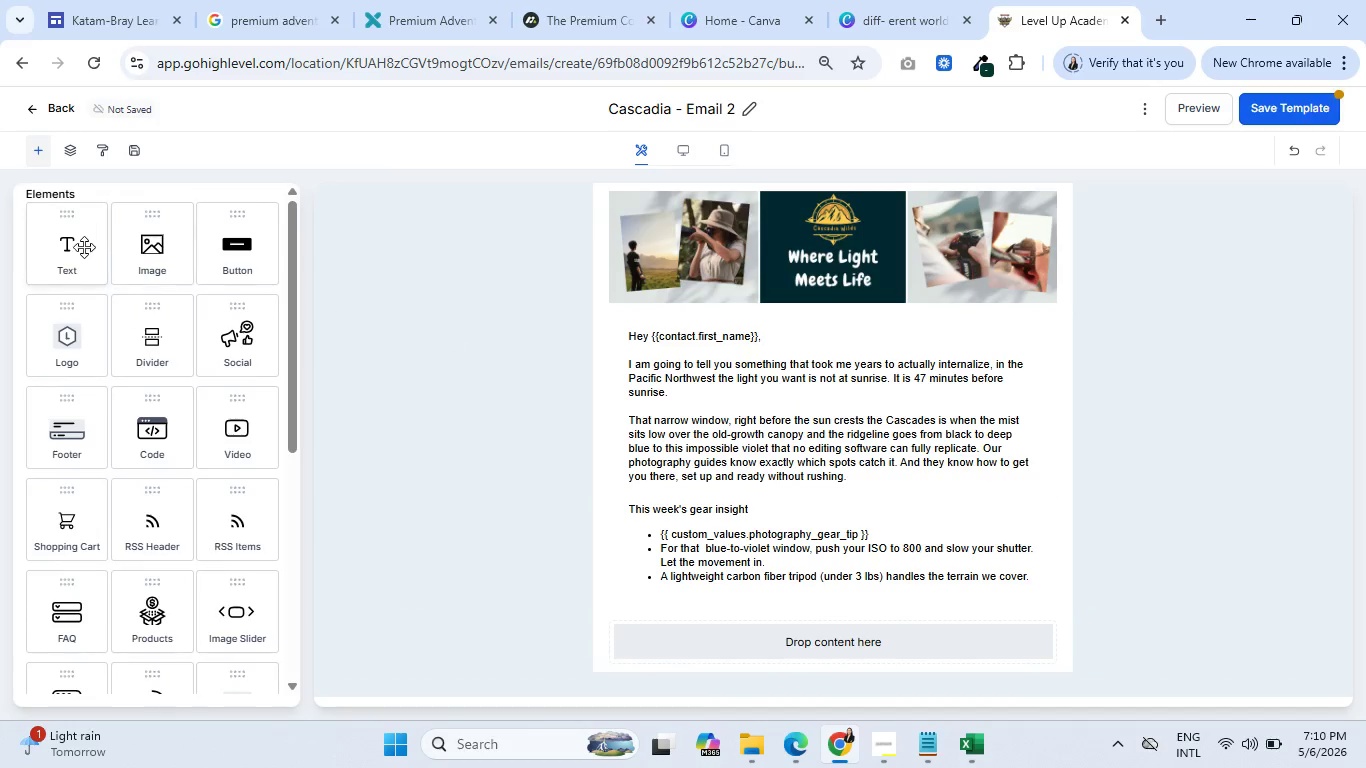 
left_click_drag(start_coordinate=[62, 251], to_coordinate=[702, 593])
 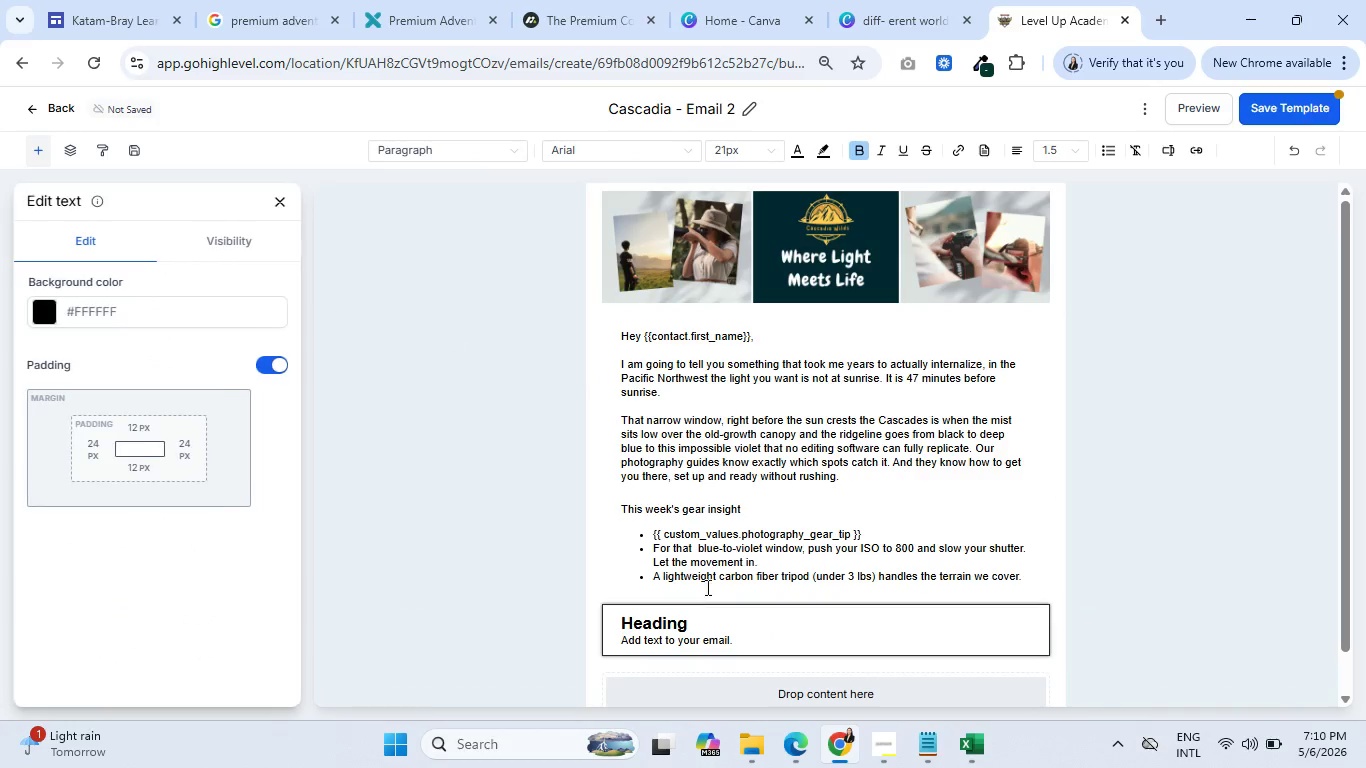 
scroll: coordinate [764, 577], scroll_direction: down, amount: 3.0
 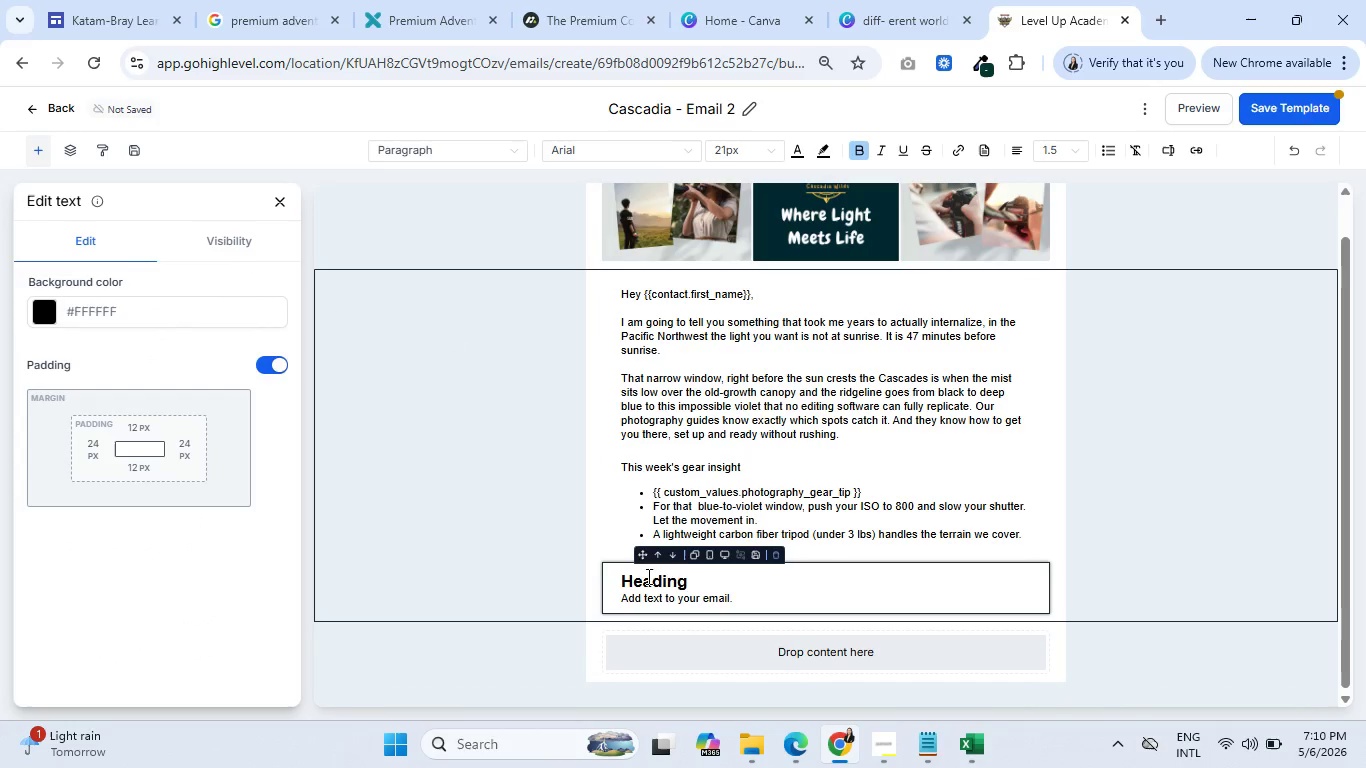 
double_click([647, 576])
 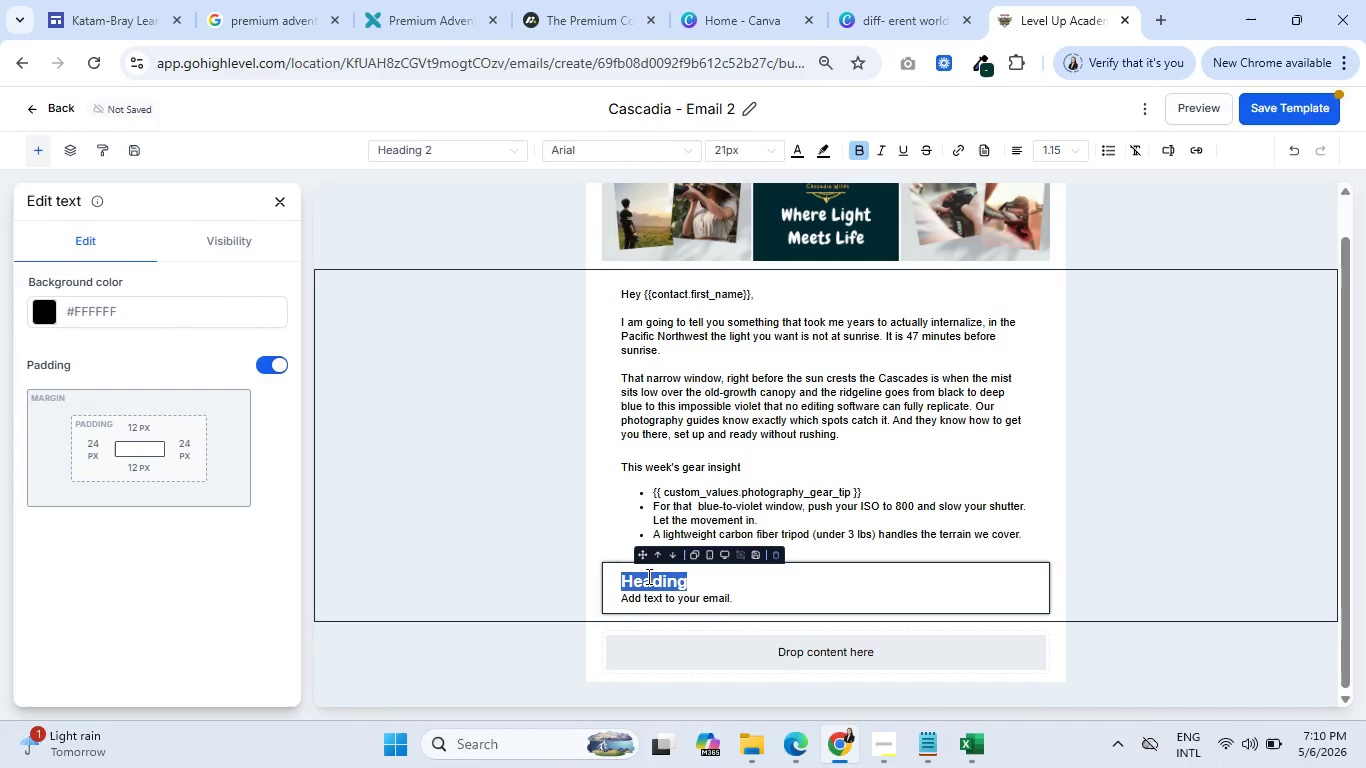 
key(Backspace)
 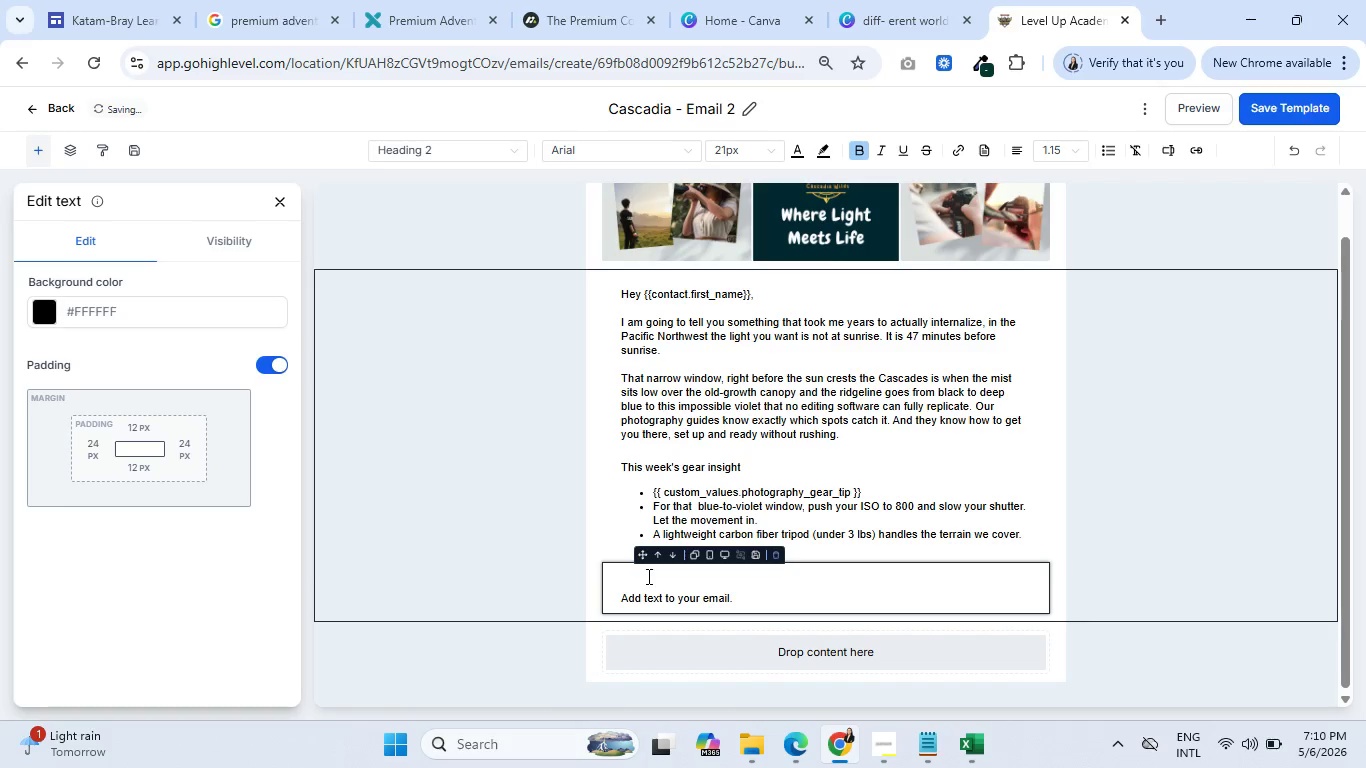 
wait(11.62)
 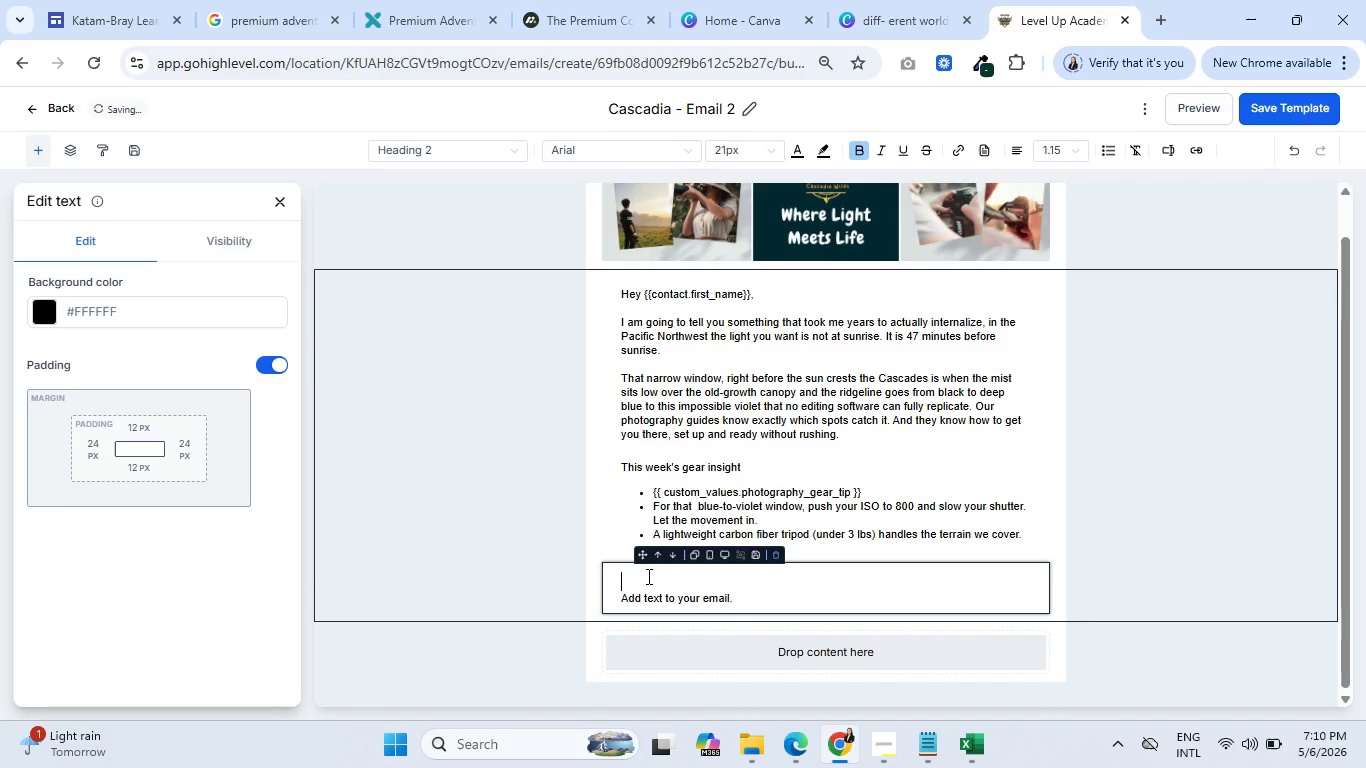 
key(Control+A)
 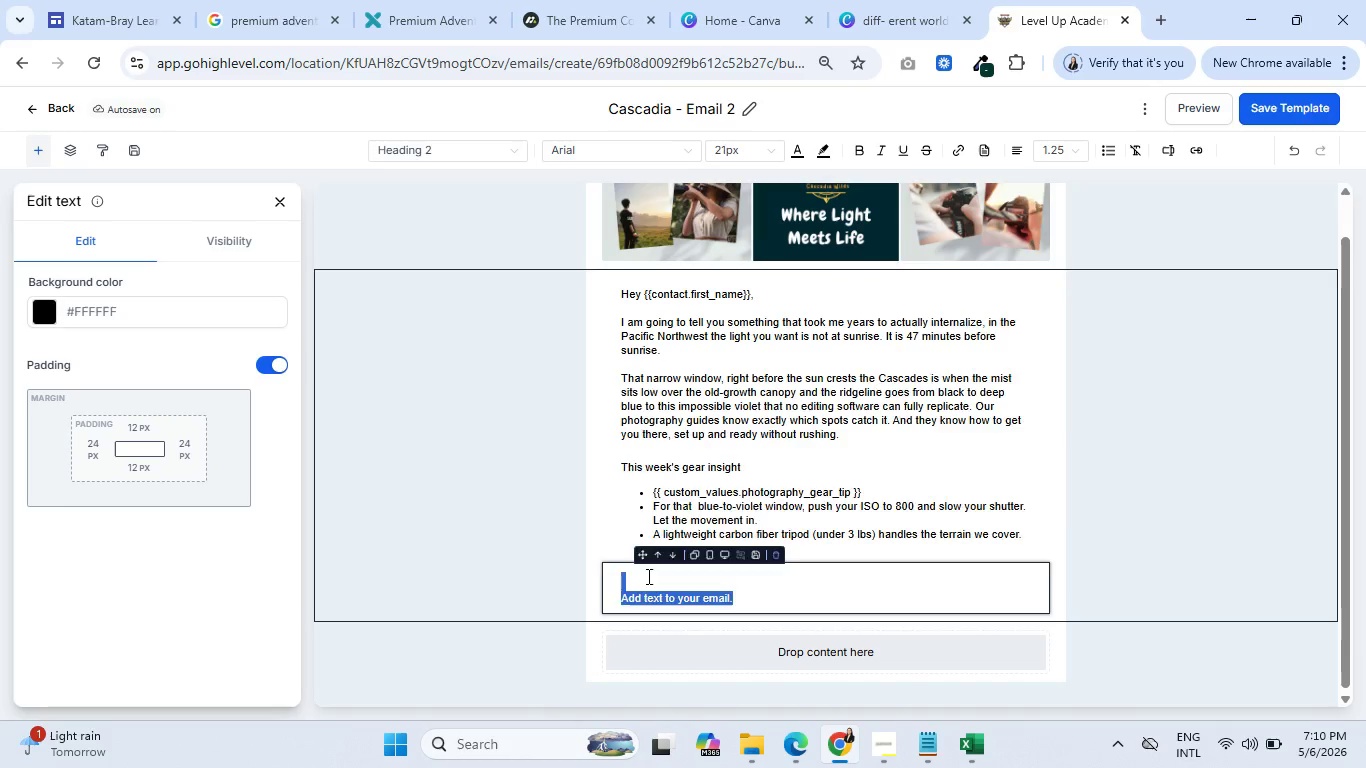 
key(Backspace)
type(Your experience level is )
 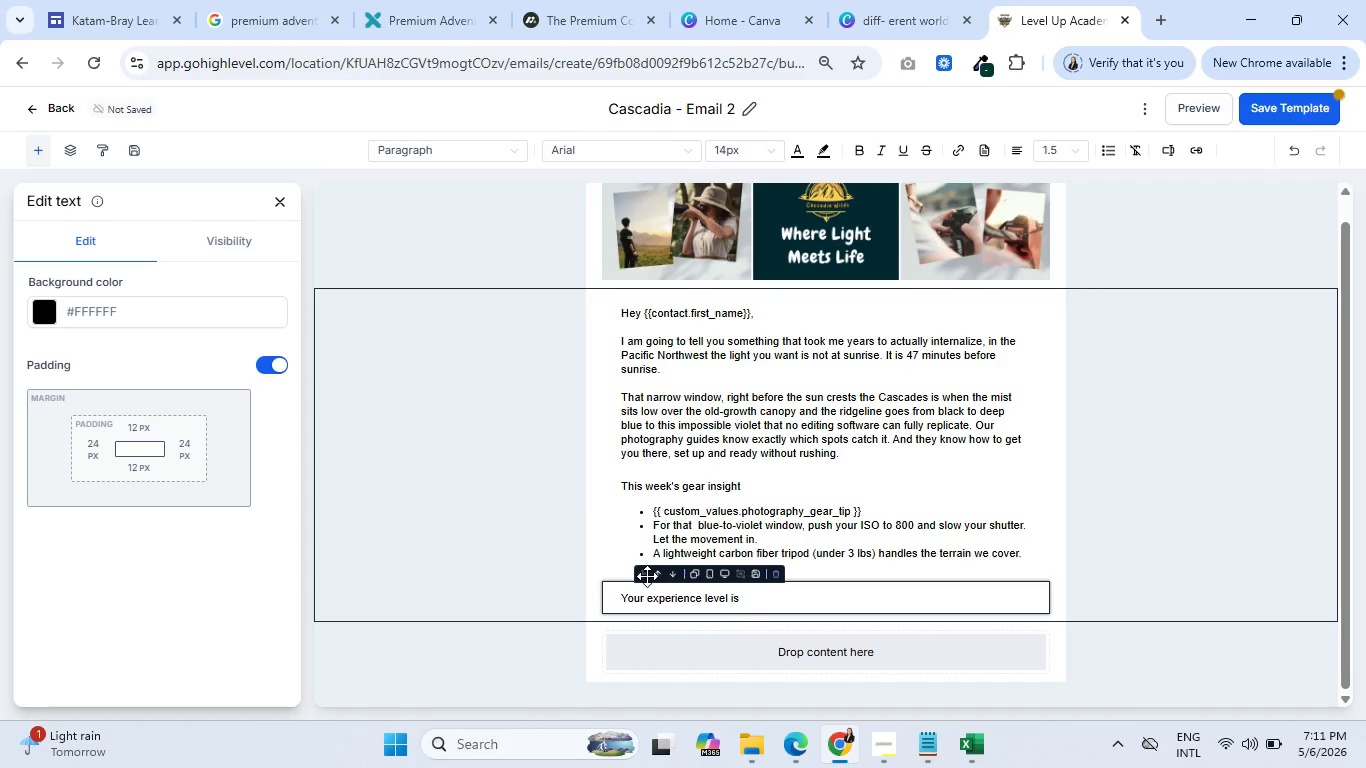 
wait(33.56)
 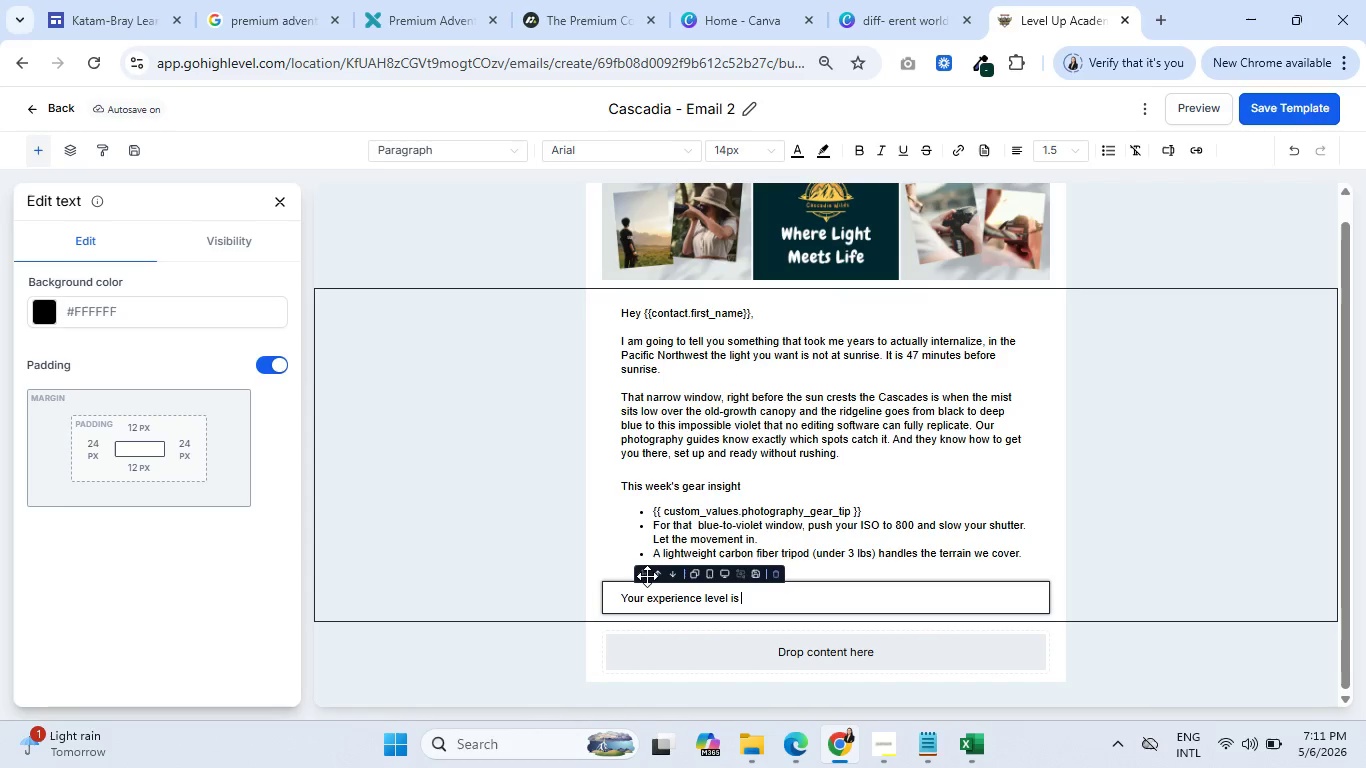 
left_click([1164, 151])
 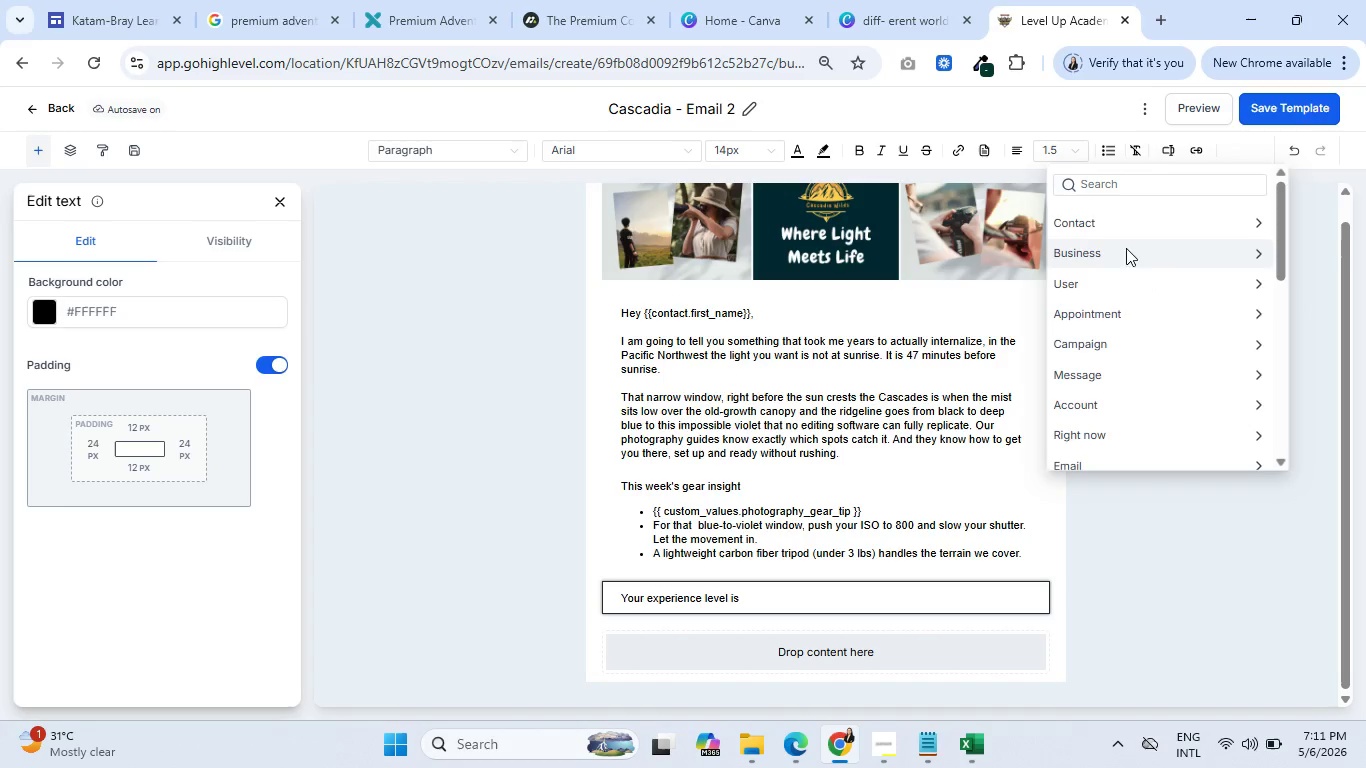 
left_click([1096, 230])
 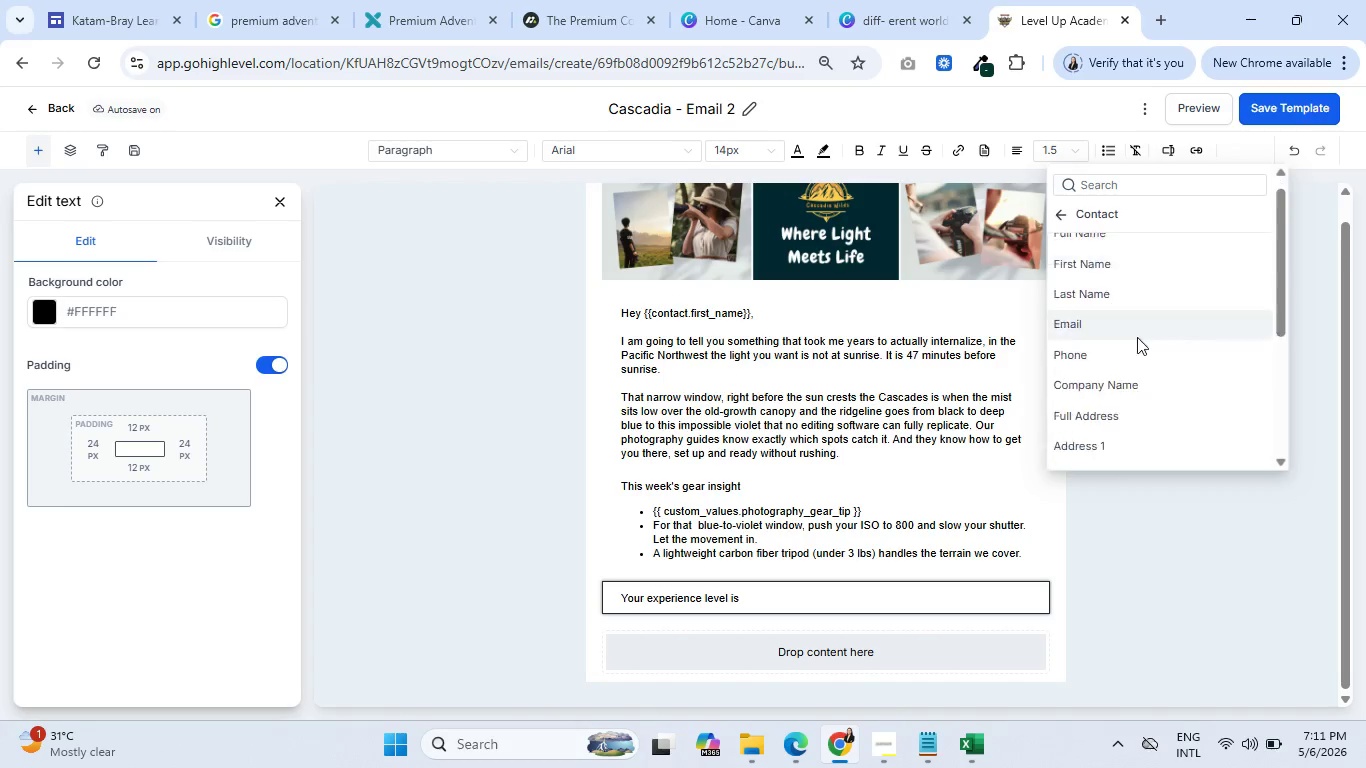 
scroll: coordinate [1143, 348], scroll_direction: down, amount: 7.0
 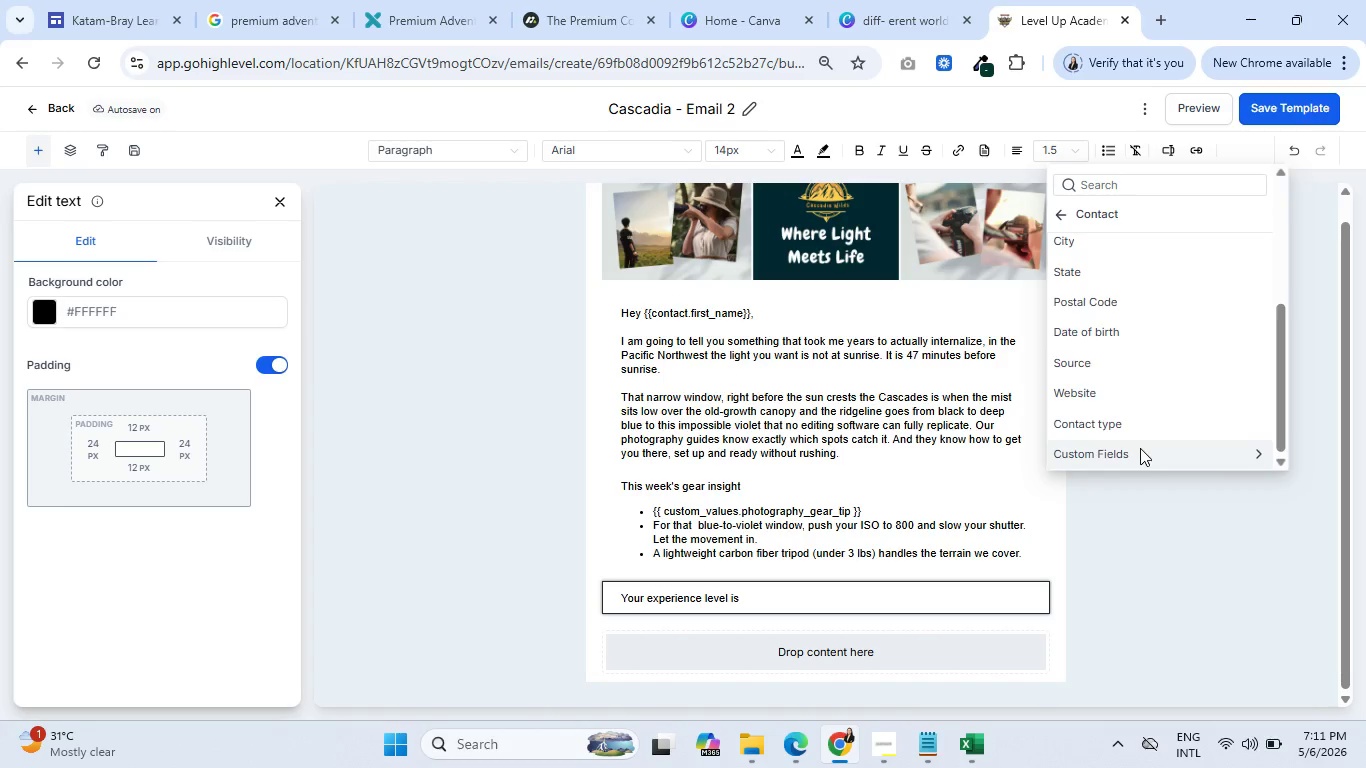 
left_click([1140, 448])
 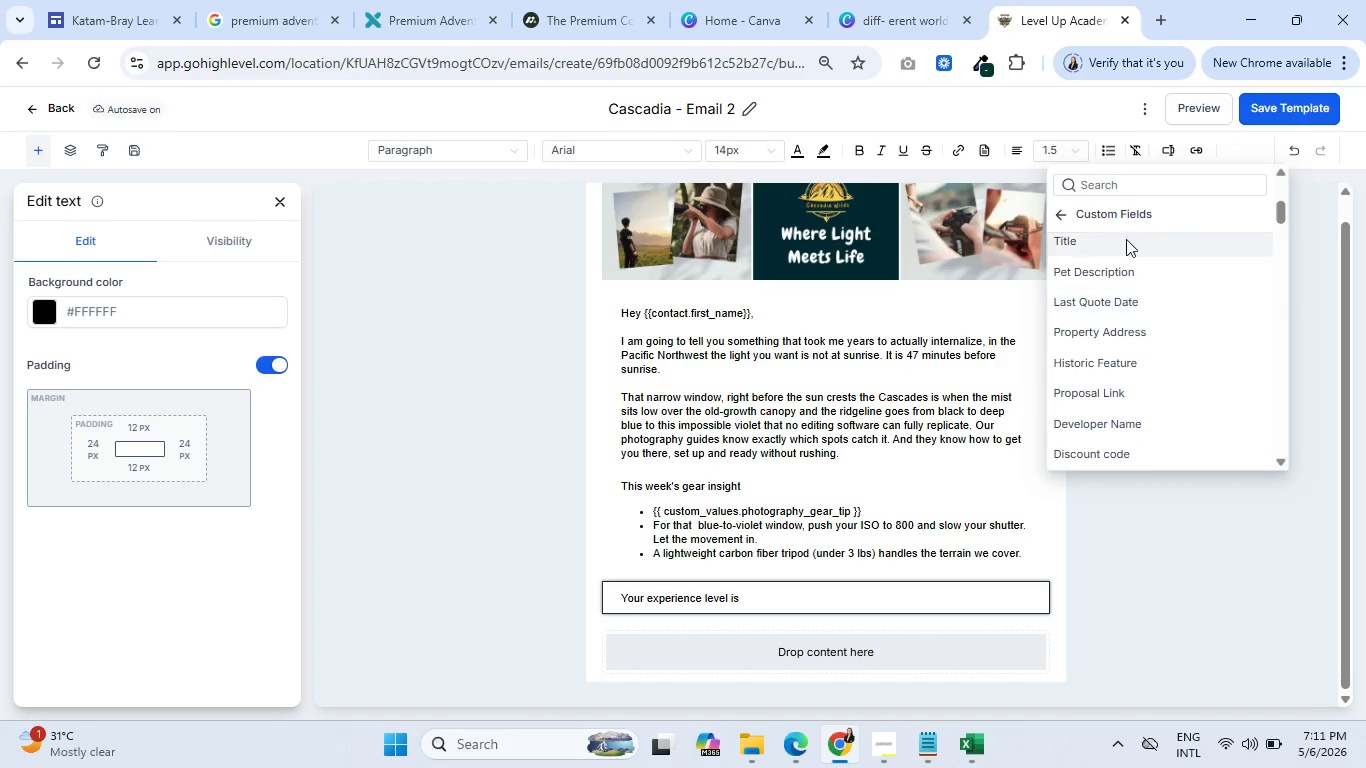 
left_click([1109, 186])
 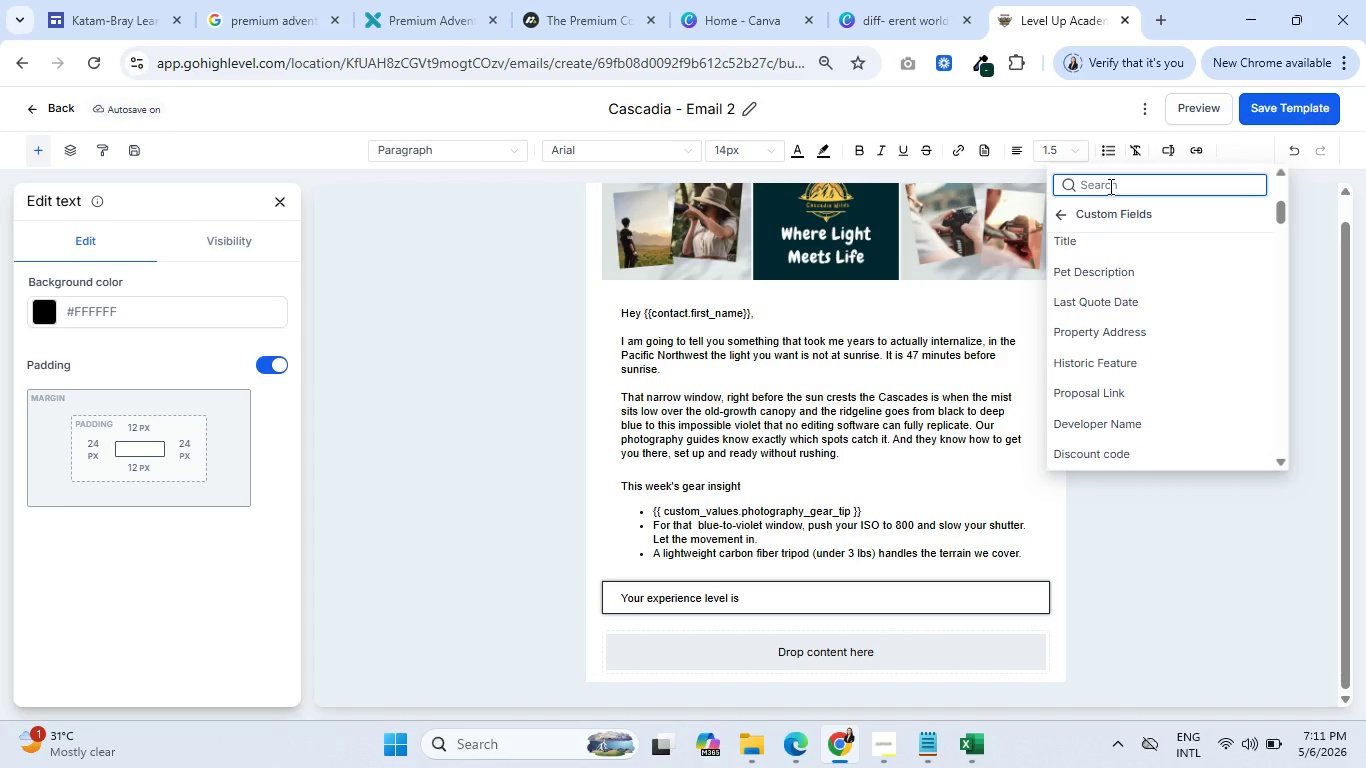 
type(ex)
 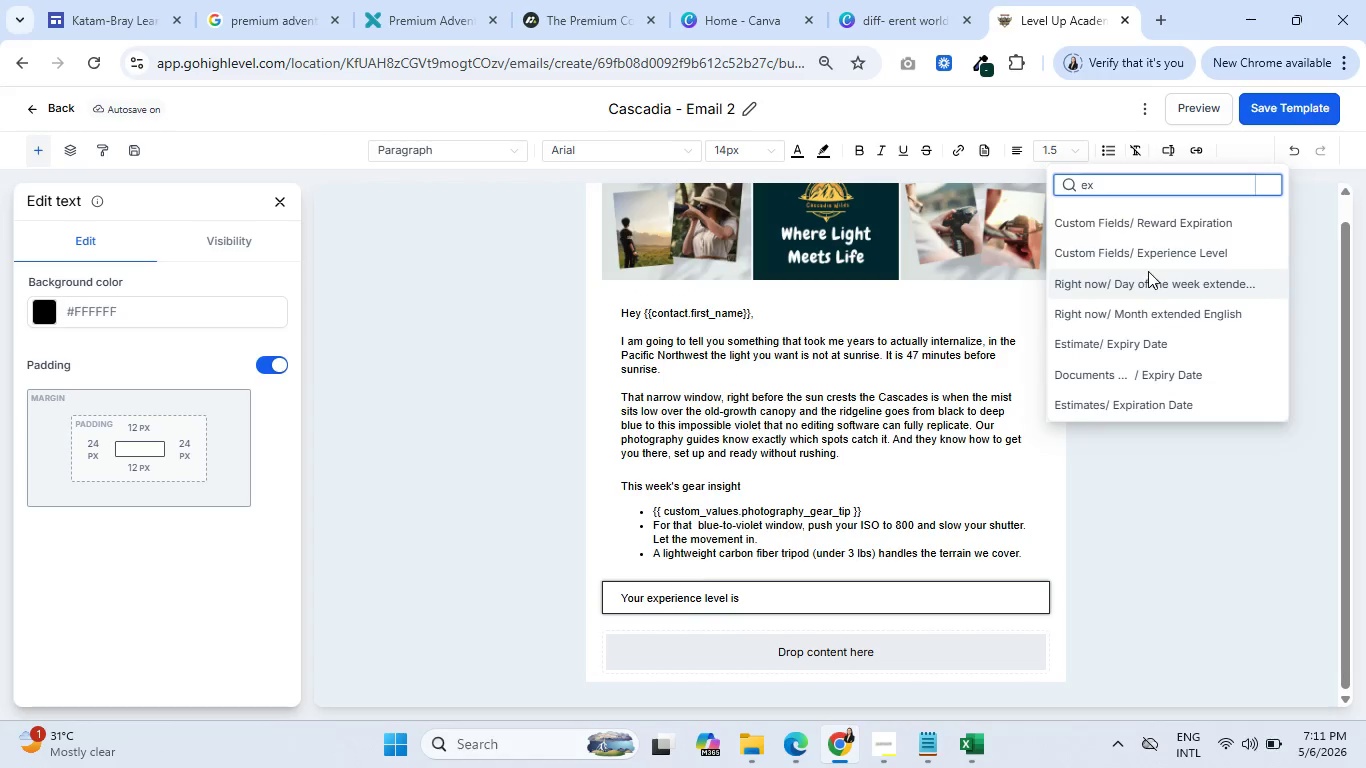 
left_click([1157, 256])
 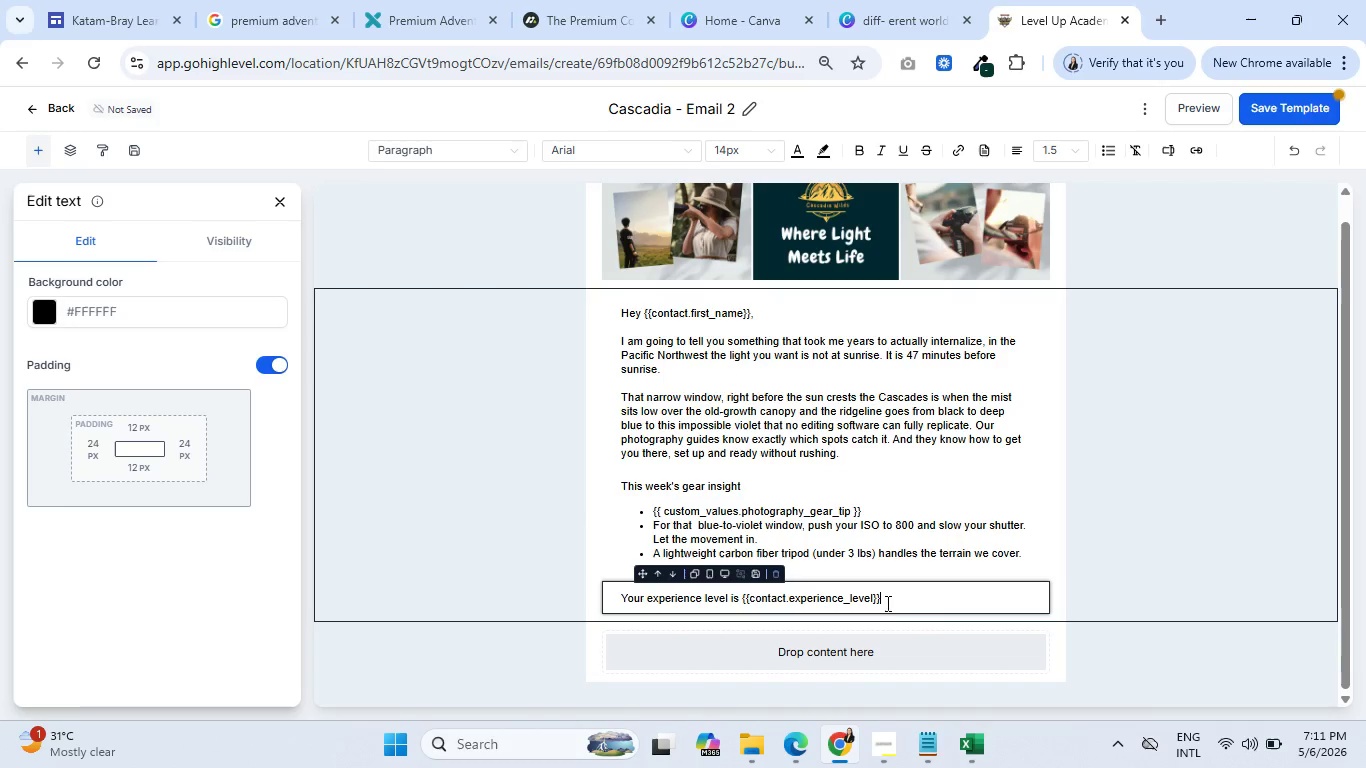 
left_click_drag(start_coordinate=[880, 600], to_coordinate=[743, 596])
 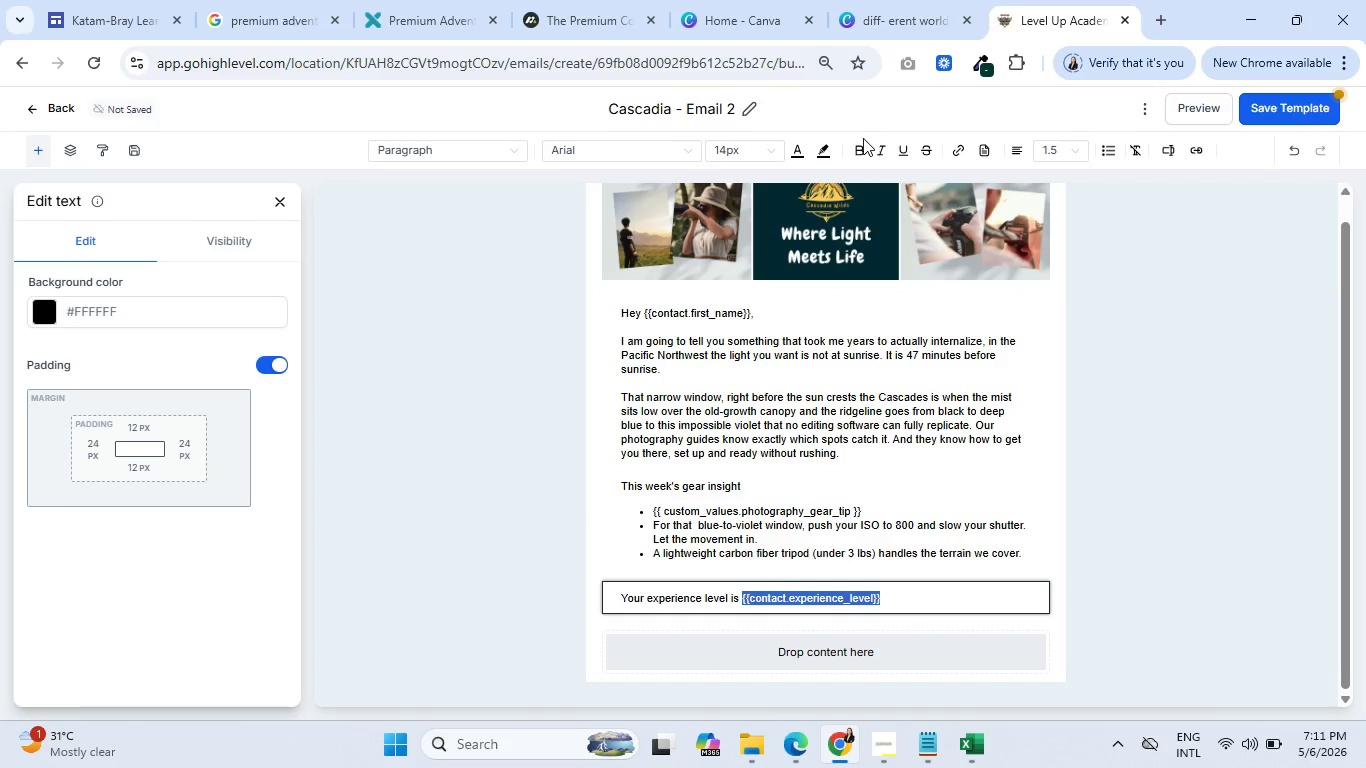 
left_click([857, 149])
 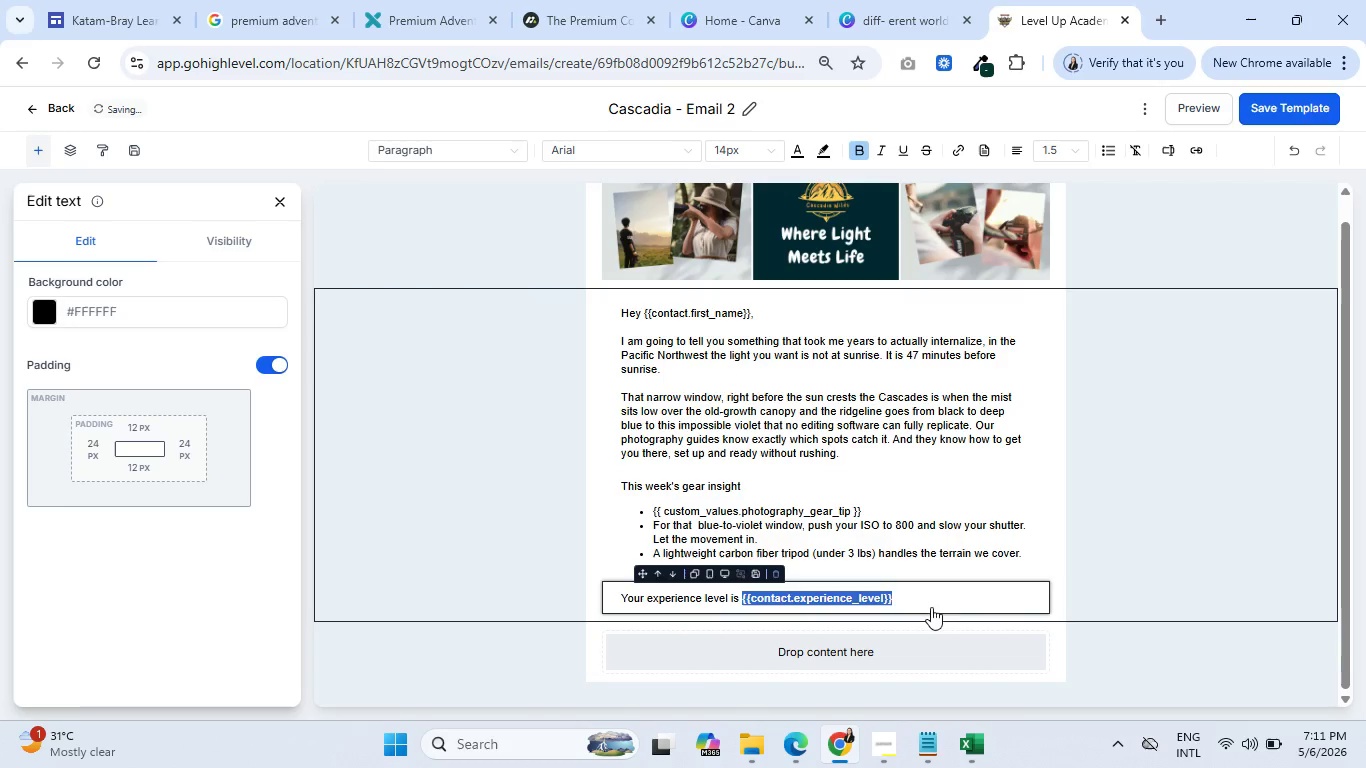 
left_click([931, 599])
 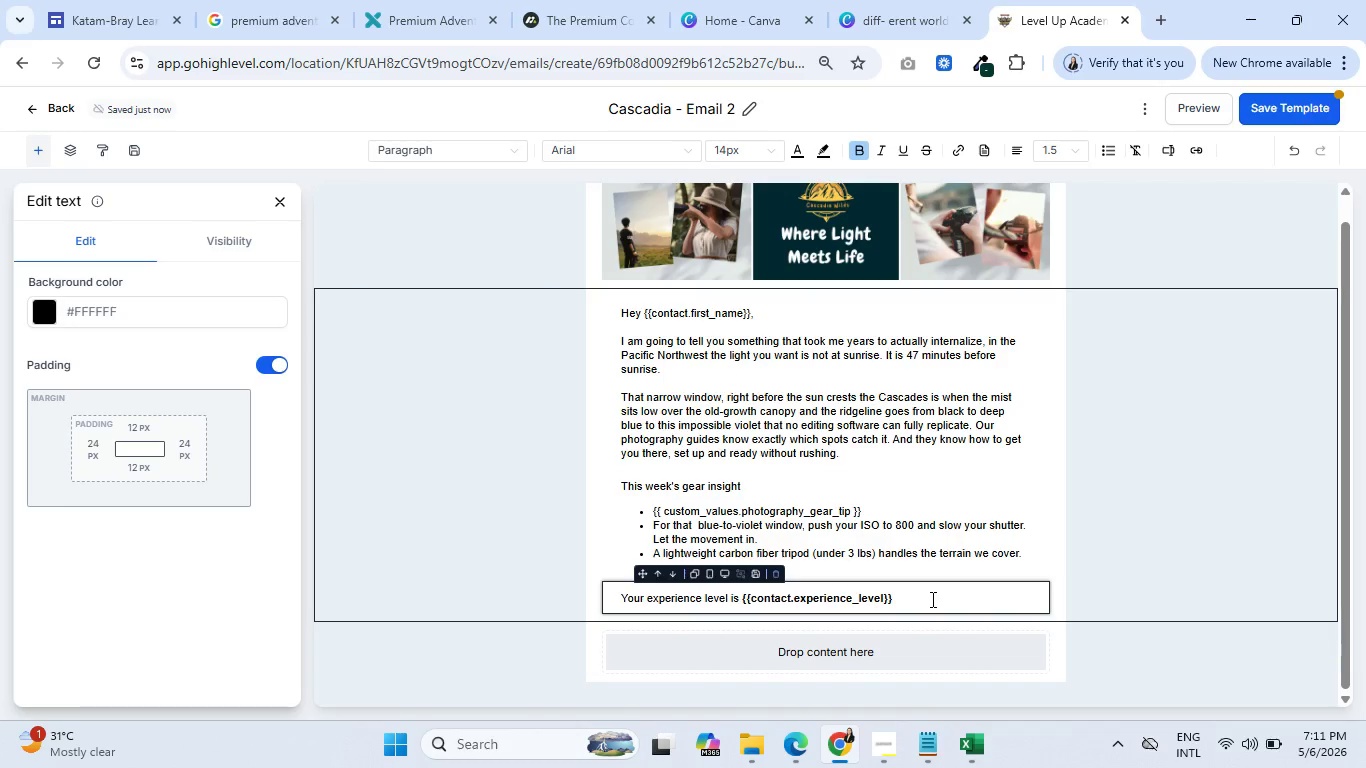 
key(Space)
 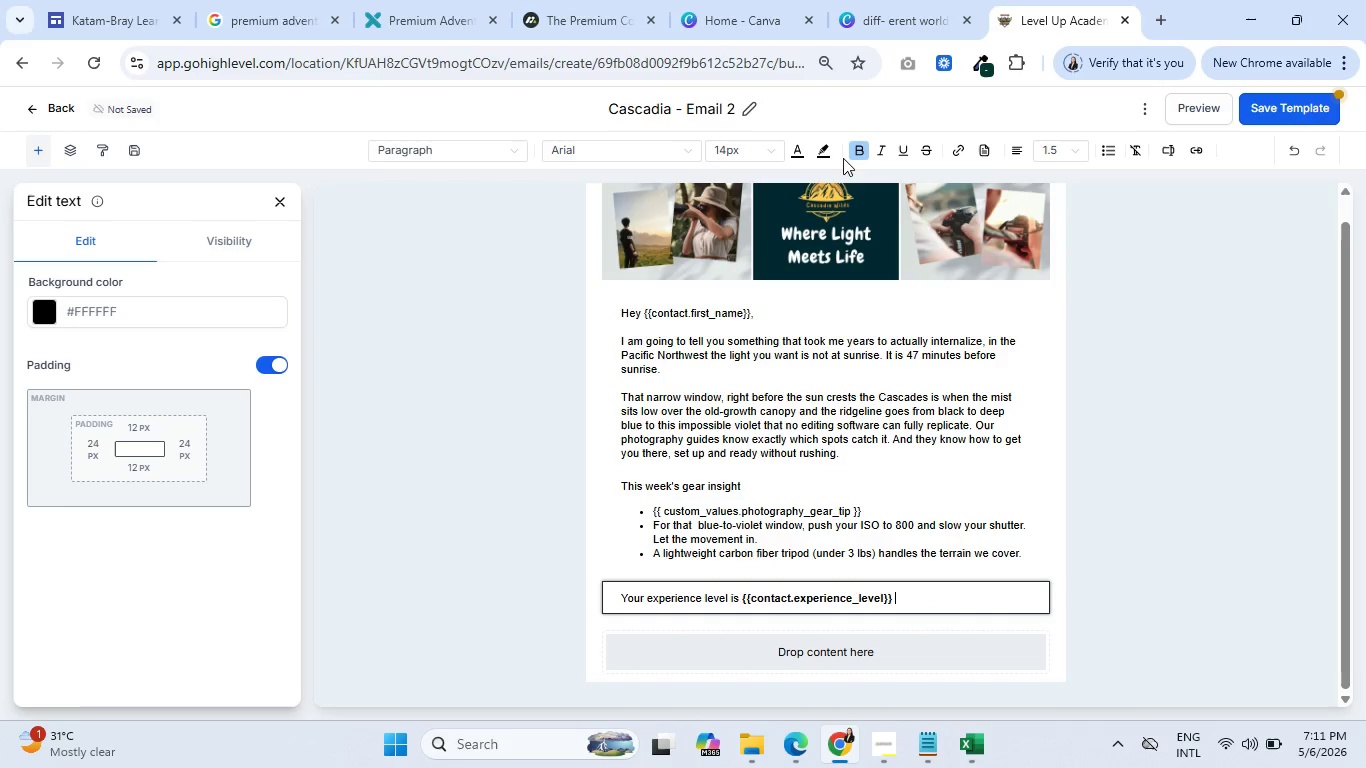 
left_click([850, 150])
 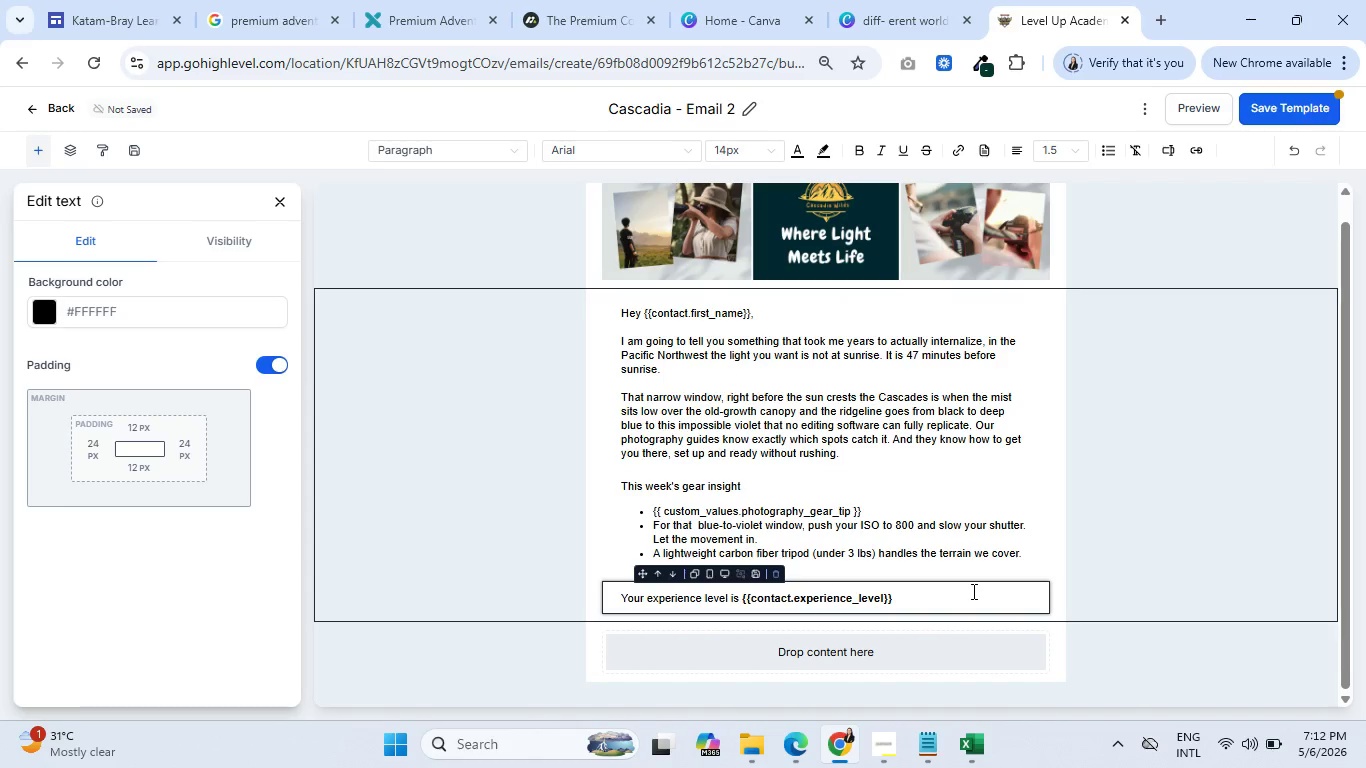 
type(which tells me you probably already )
 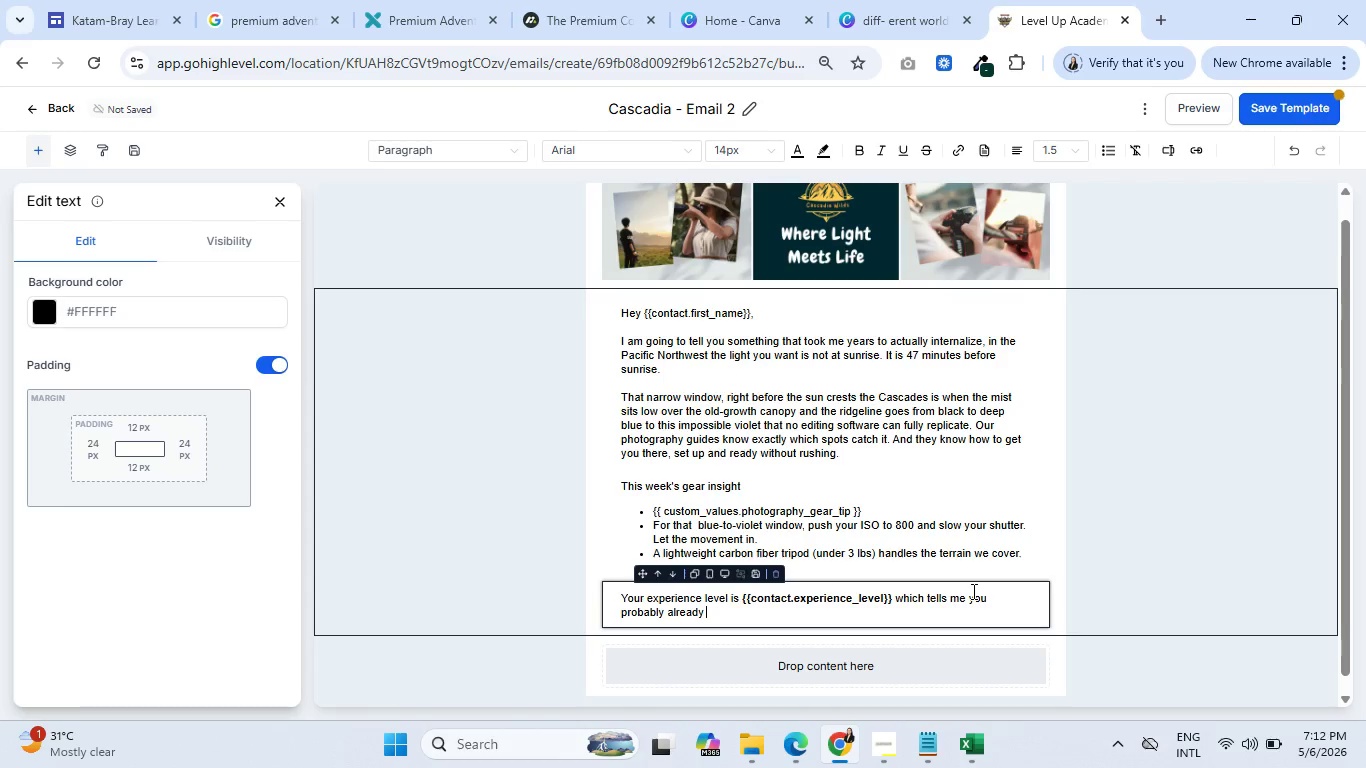 
wait(7.23)
 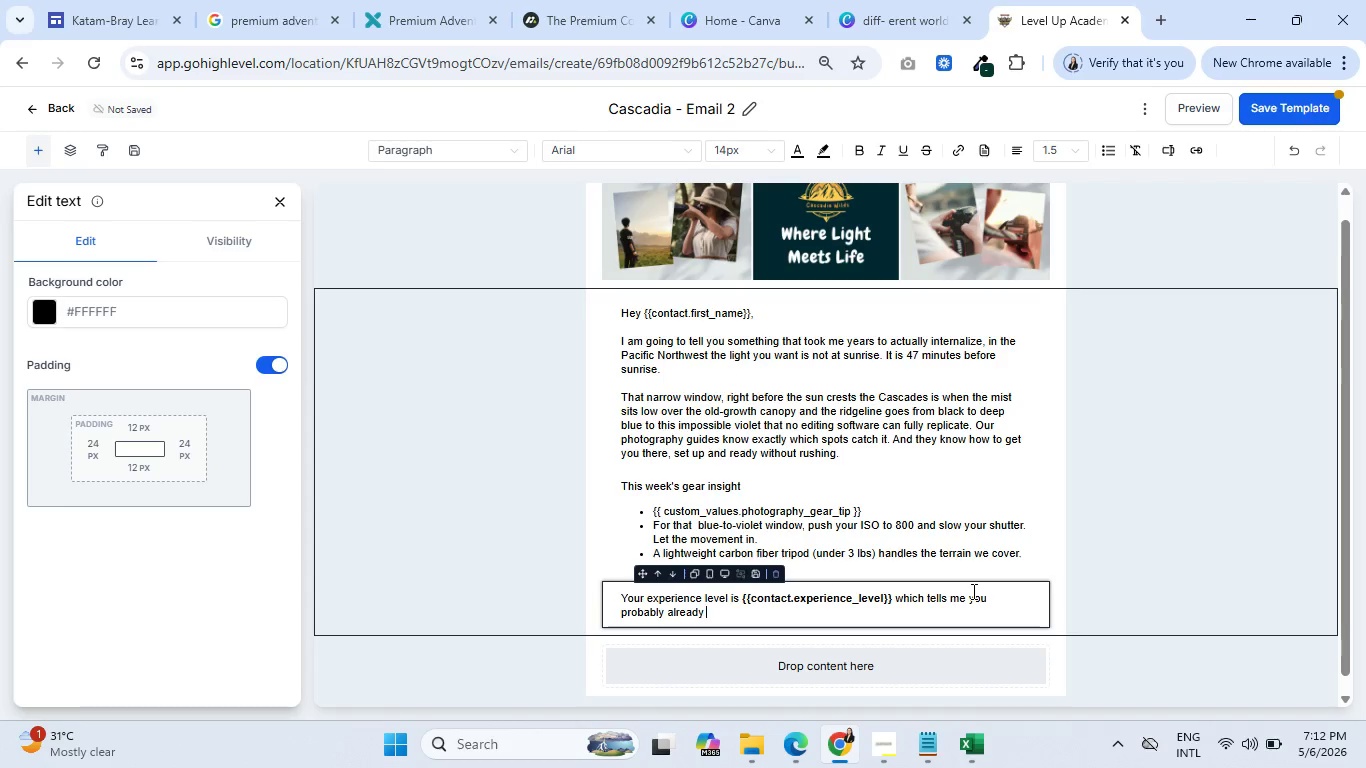 
type(know)
 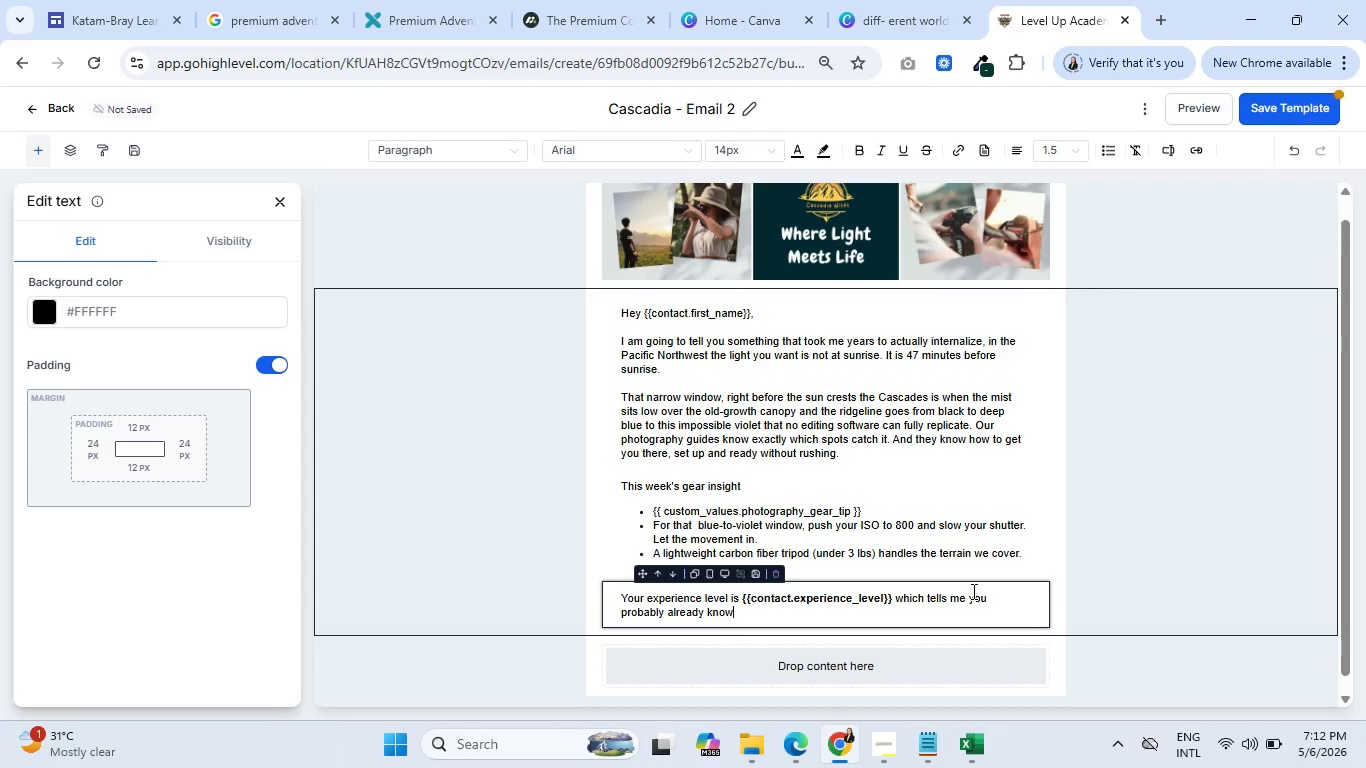 
type( most of this.)
 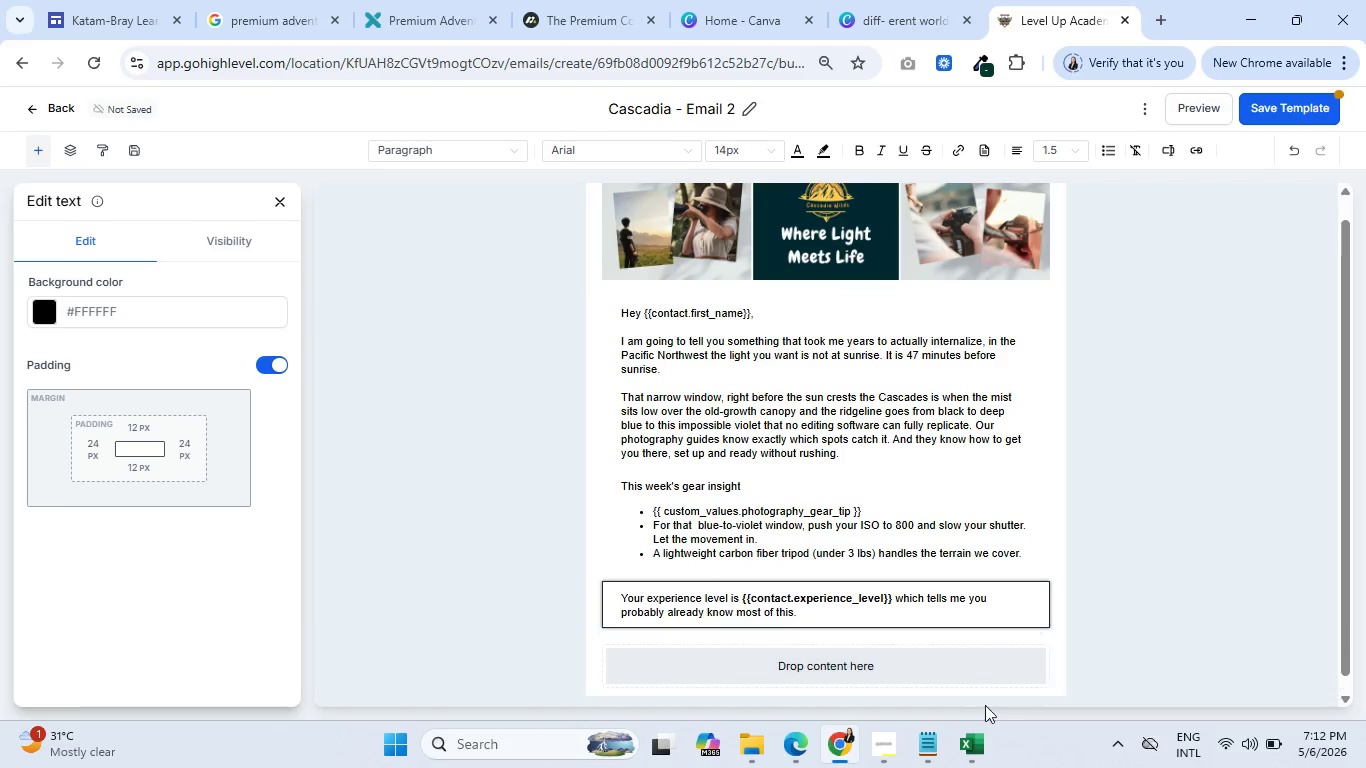 
left_click([976, 738])
 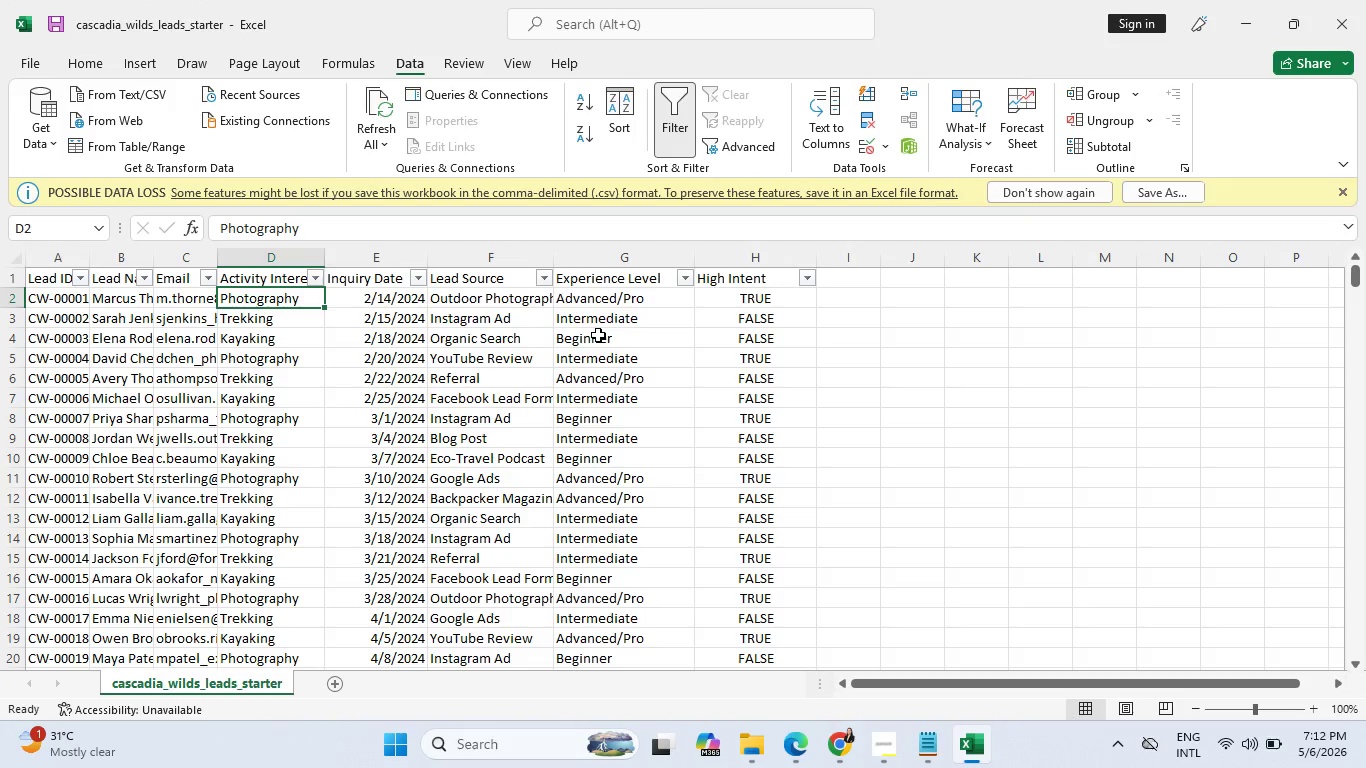 
left_click([624, 336])
 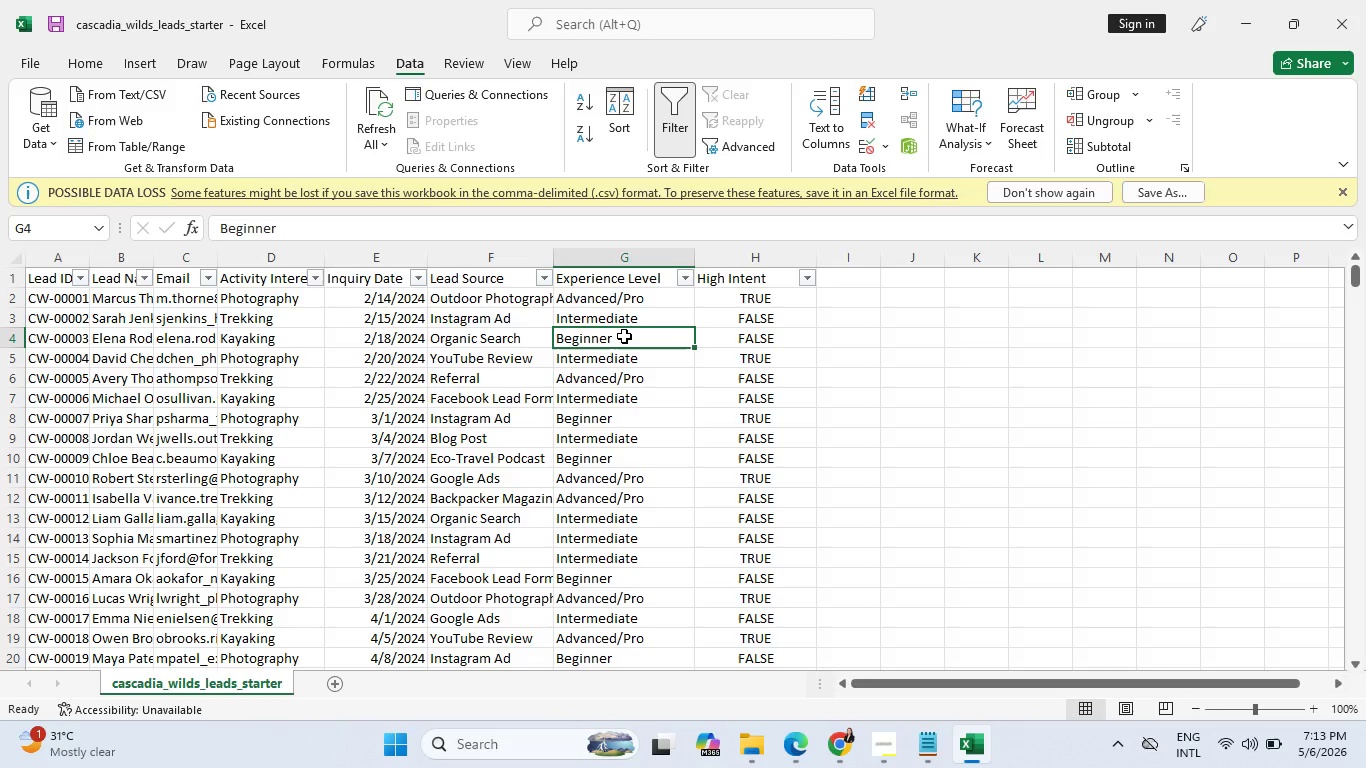 
wait(28.98)
 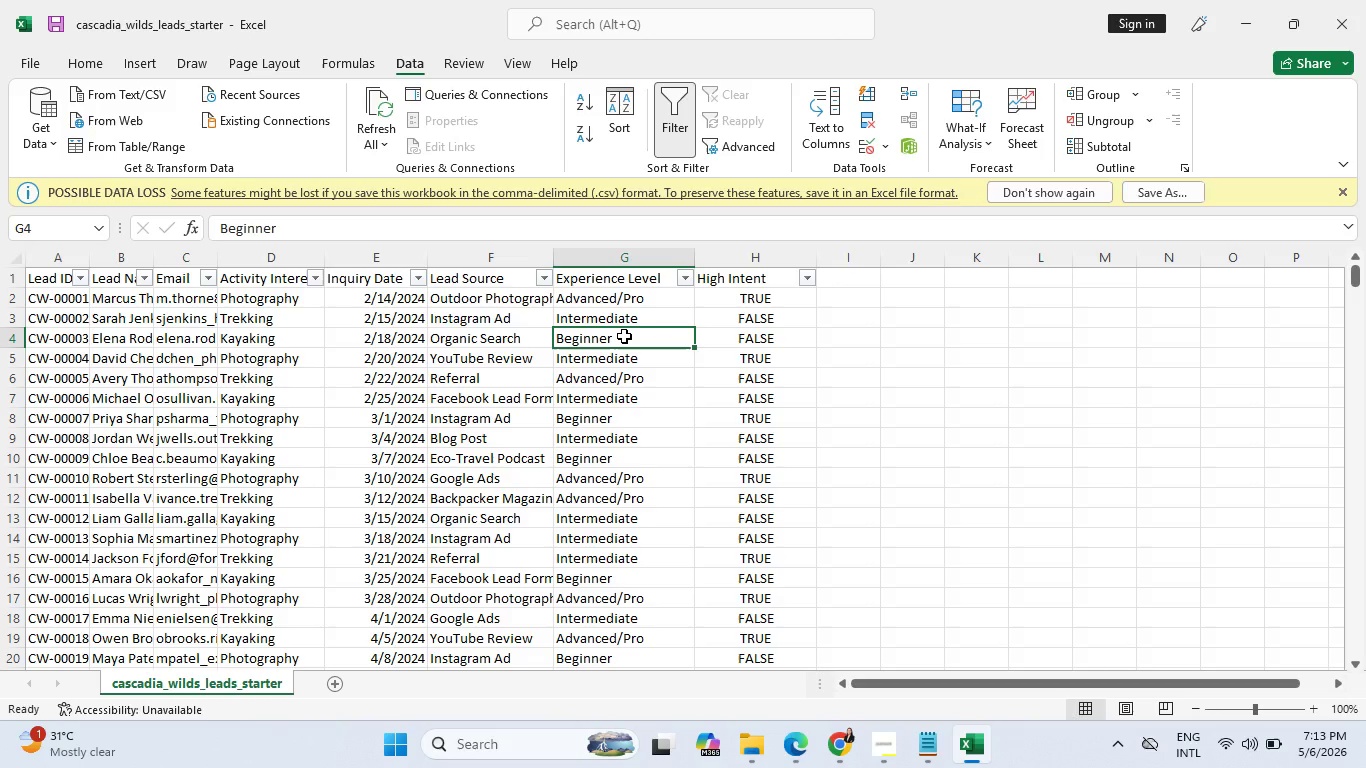 
left_click([851, 732])
 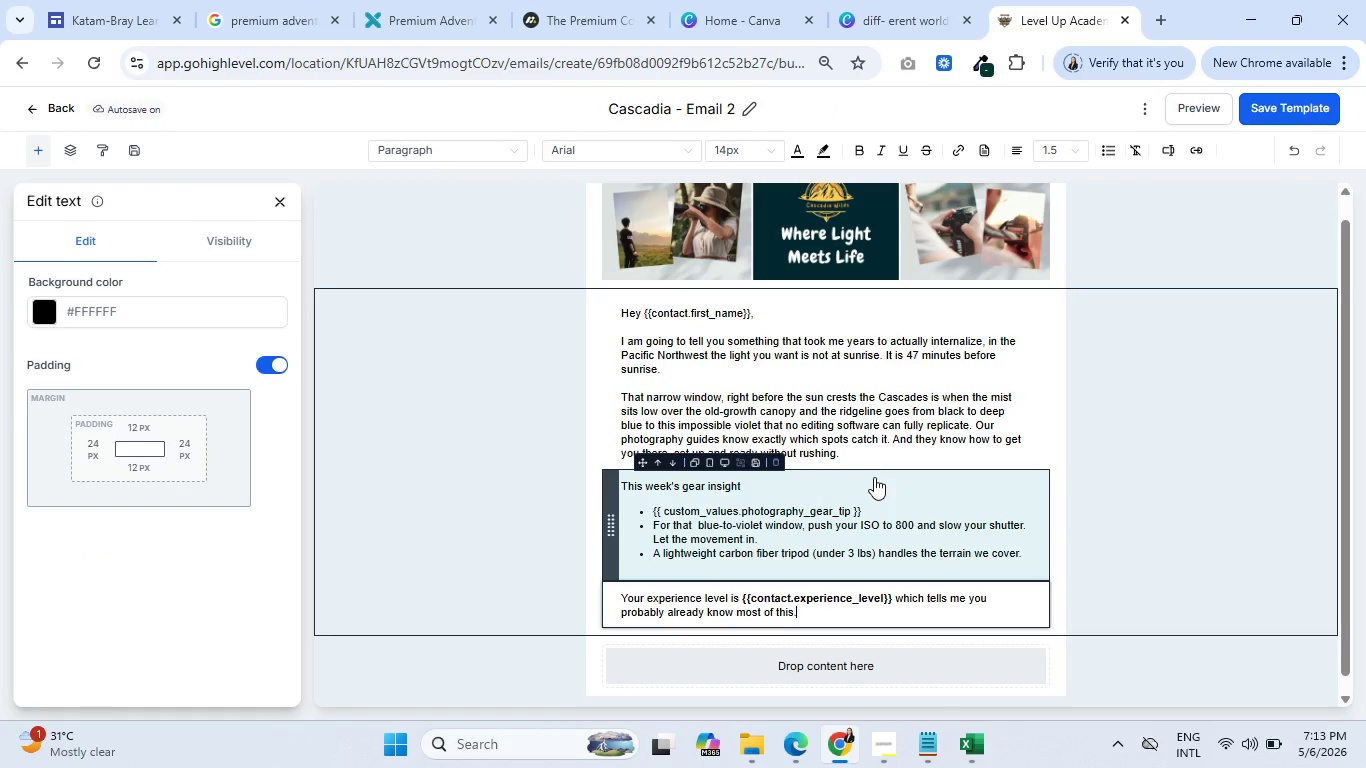 
type( What our expeditions add is not camera knowledge)
 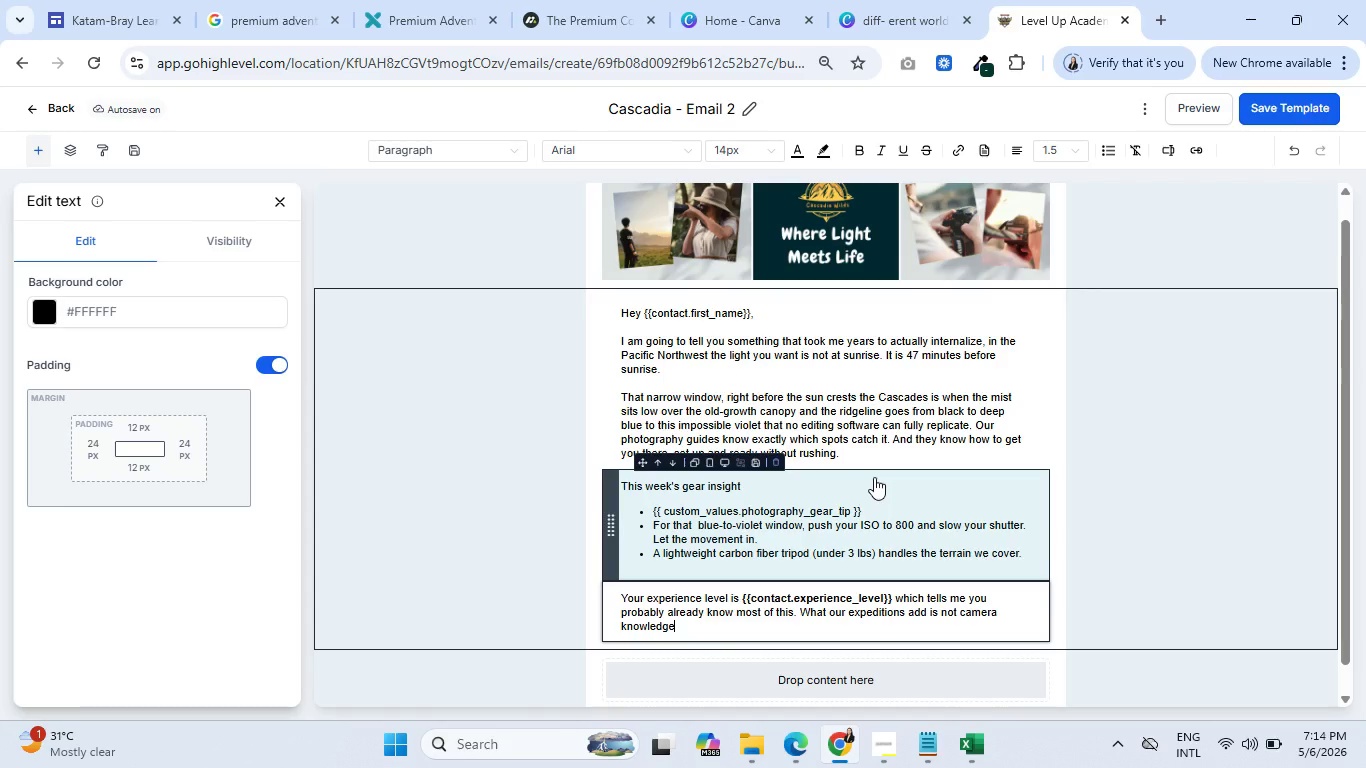 
wait(41.27)
 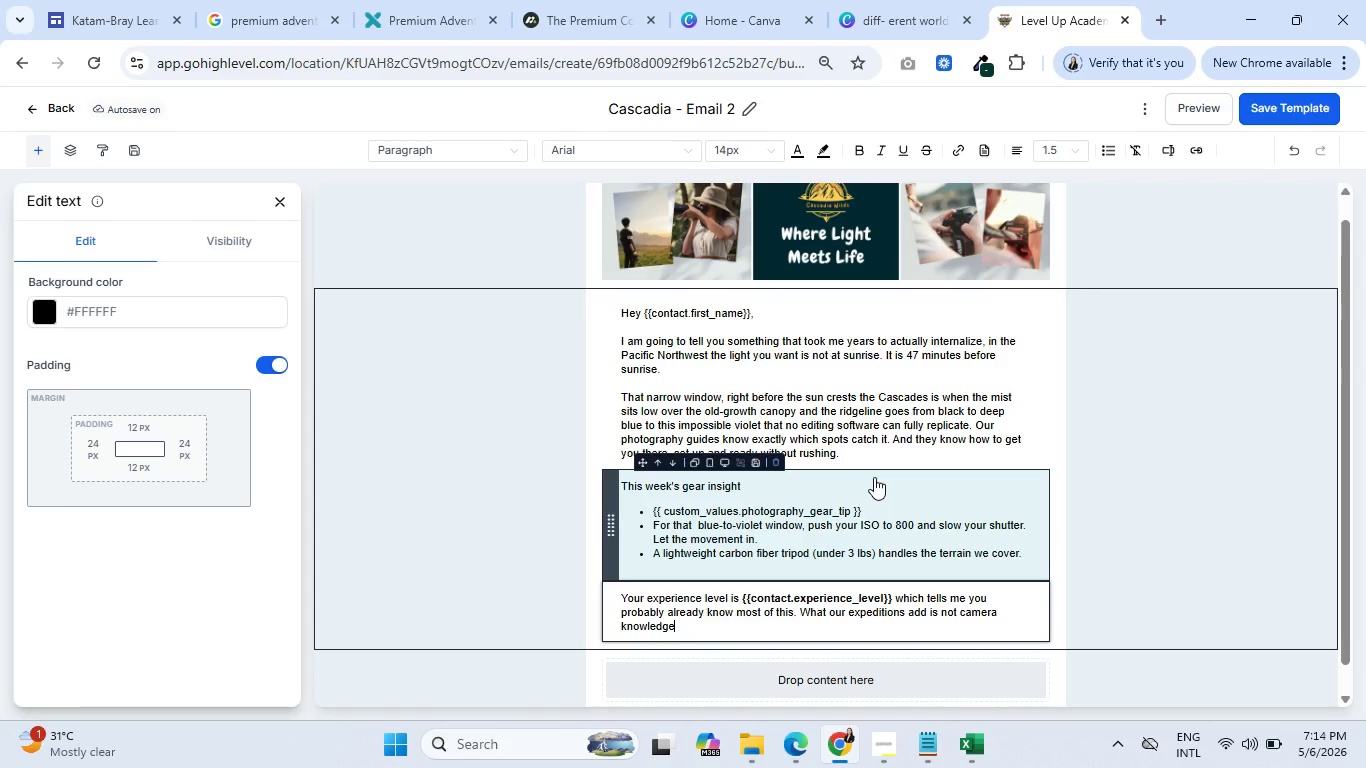 
key(Period)
 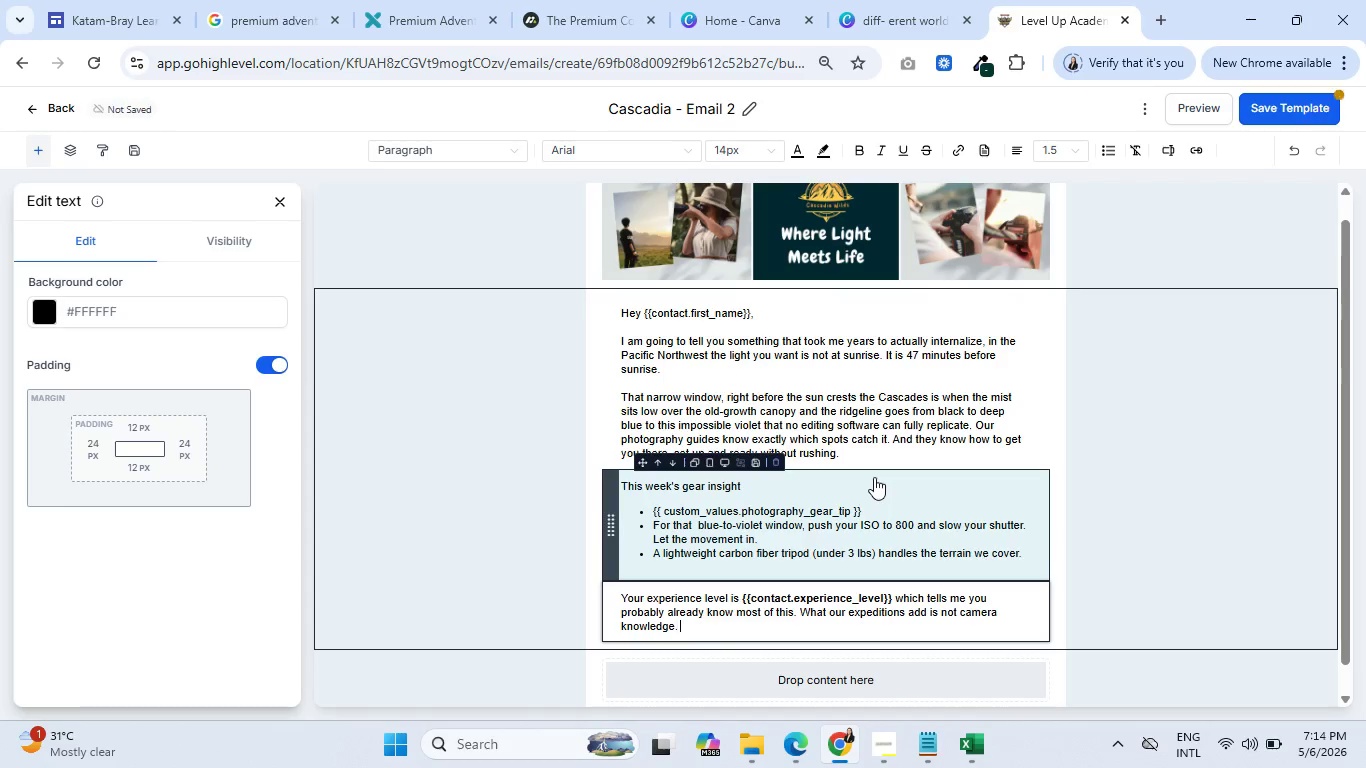 
key(Space)
 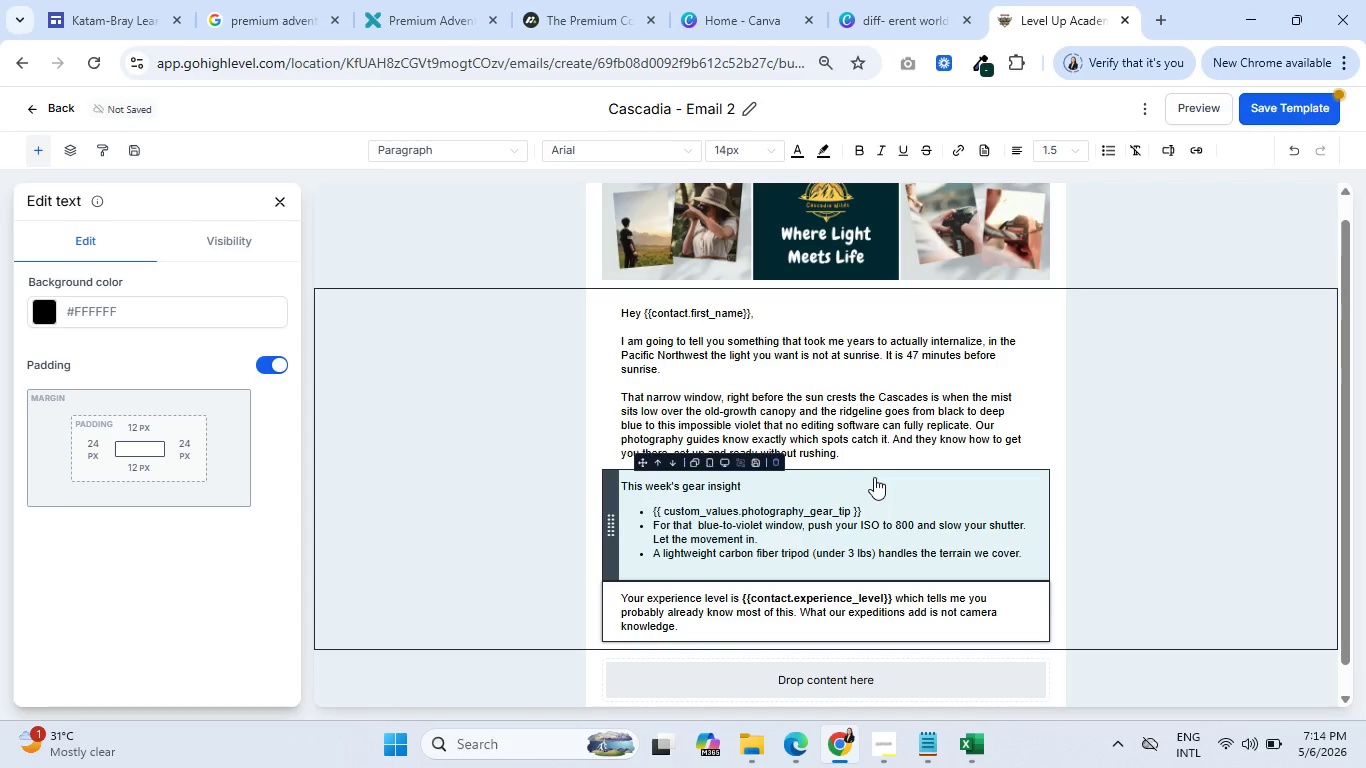 
wait(7.14)
 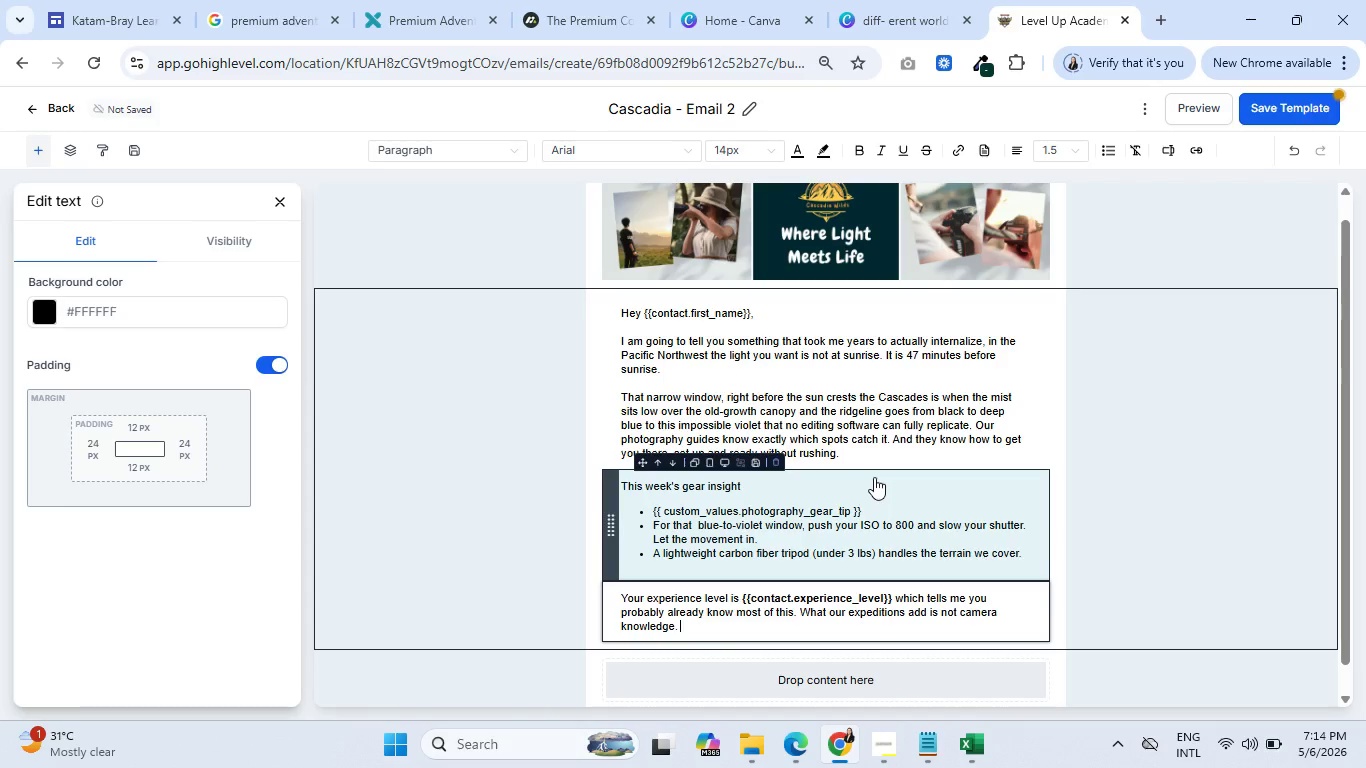 
type(It is location knowledge.)
 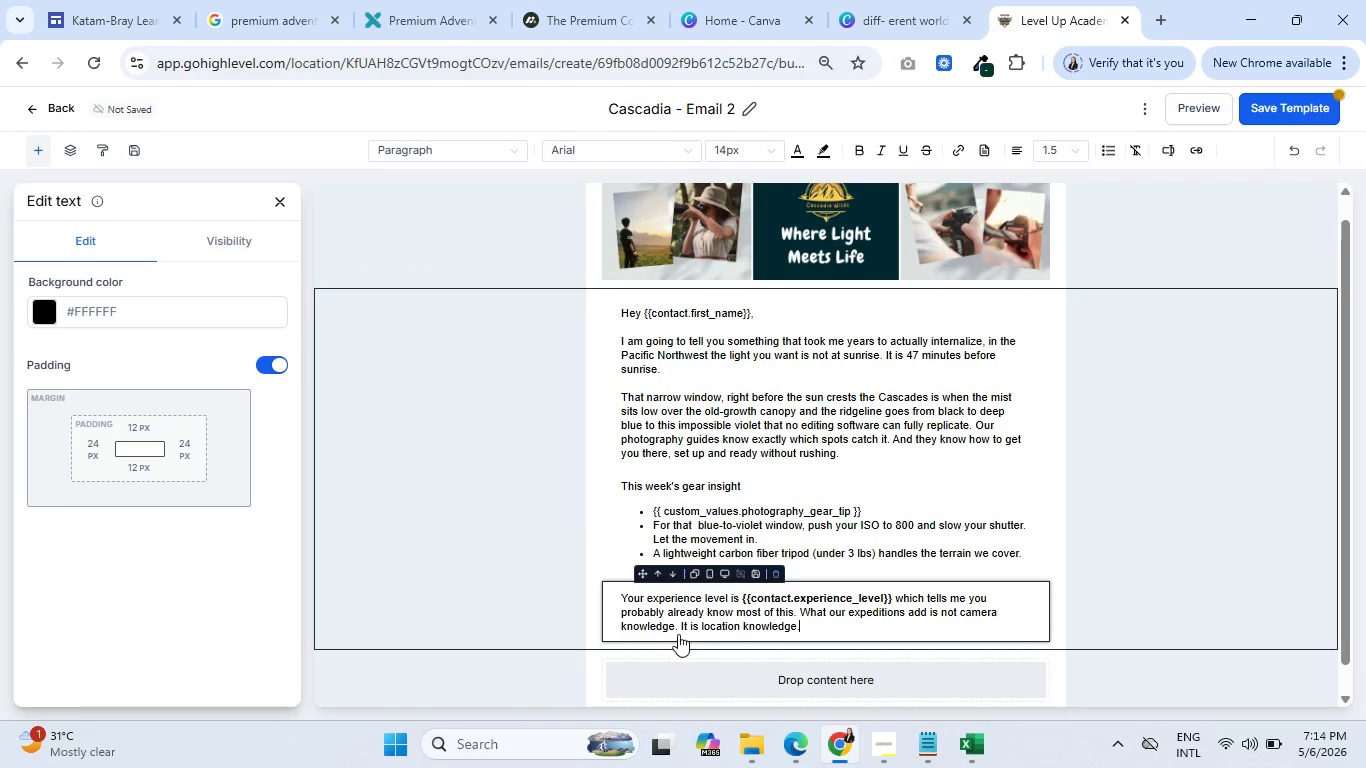 
left_click([683, 623])
 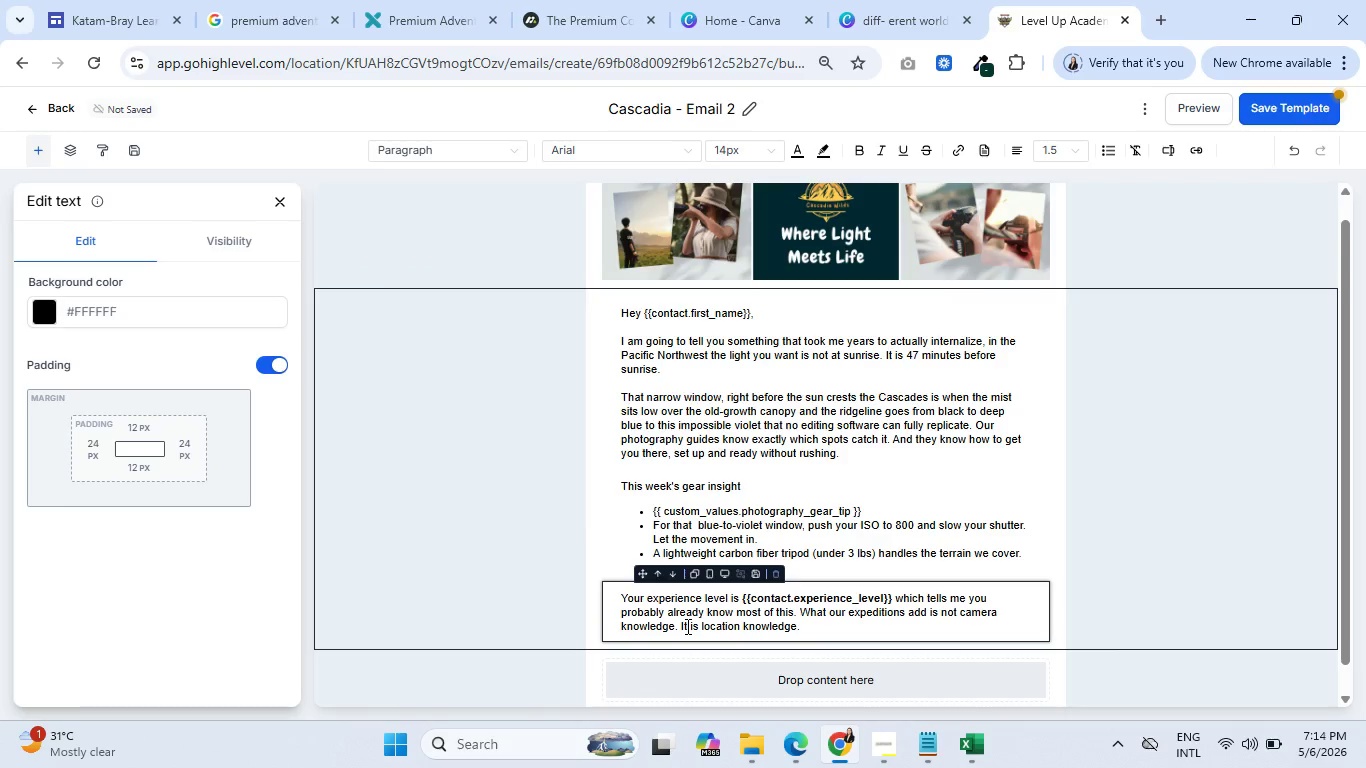 
key(Backspace)
 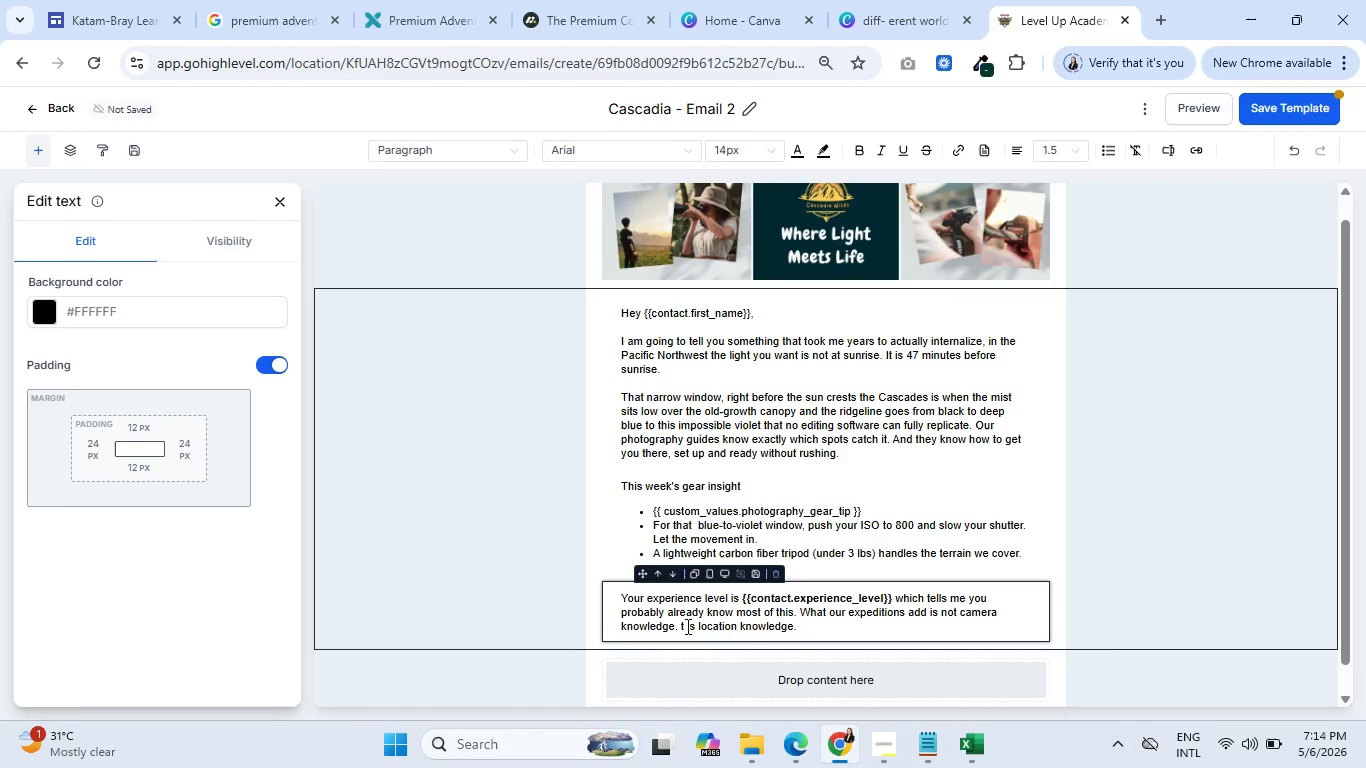 
key(Backspace)
 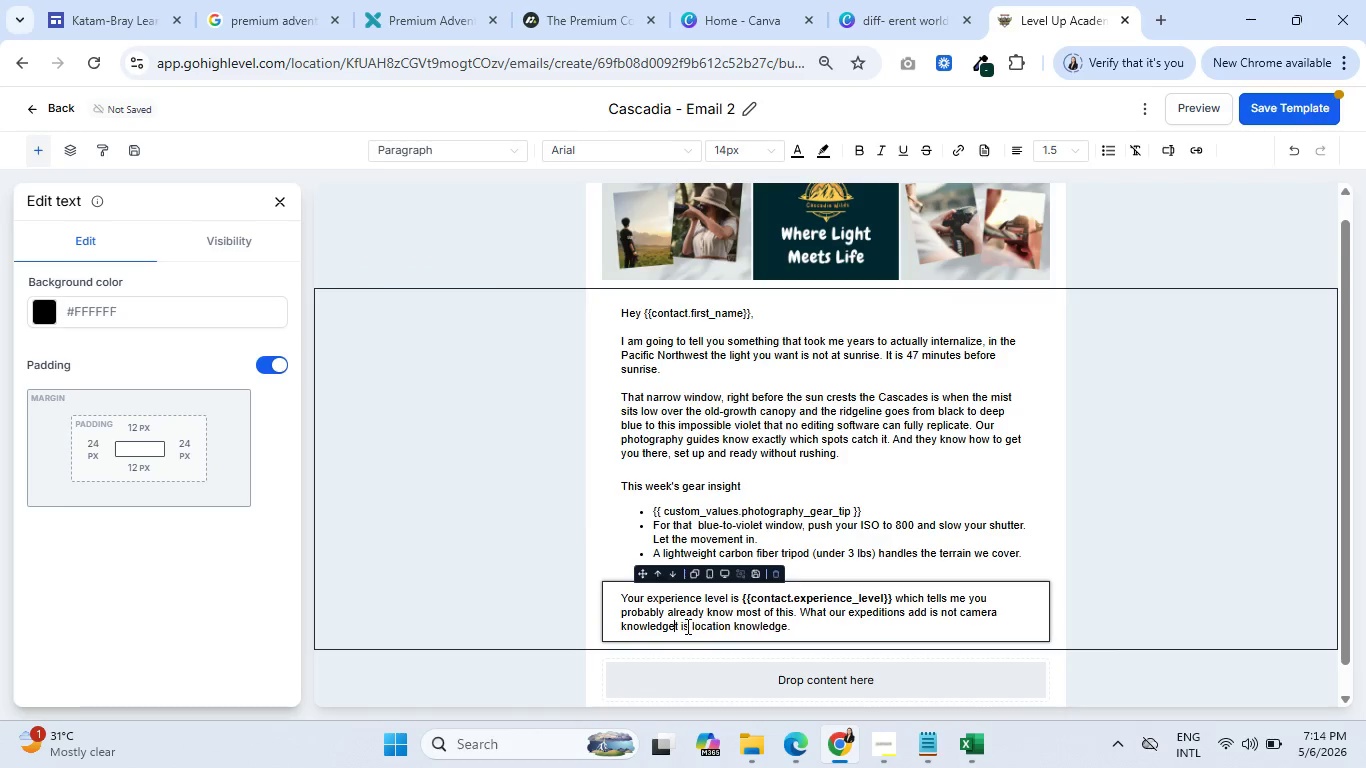 
key(Backspace)
 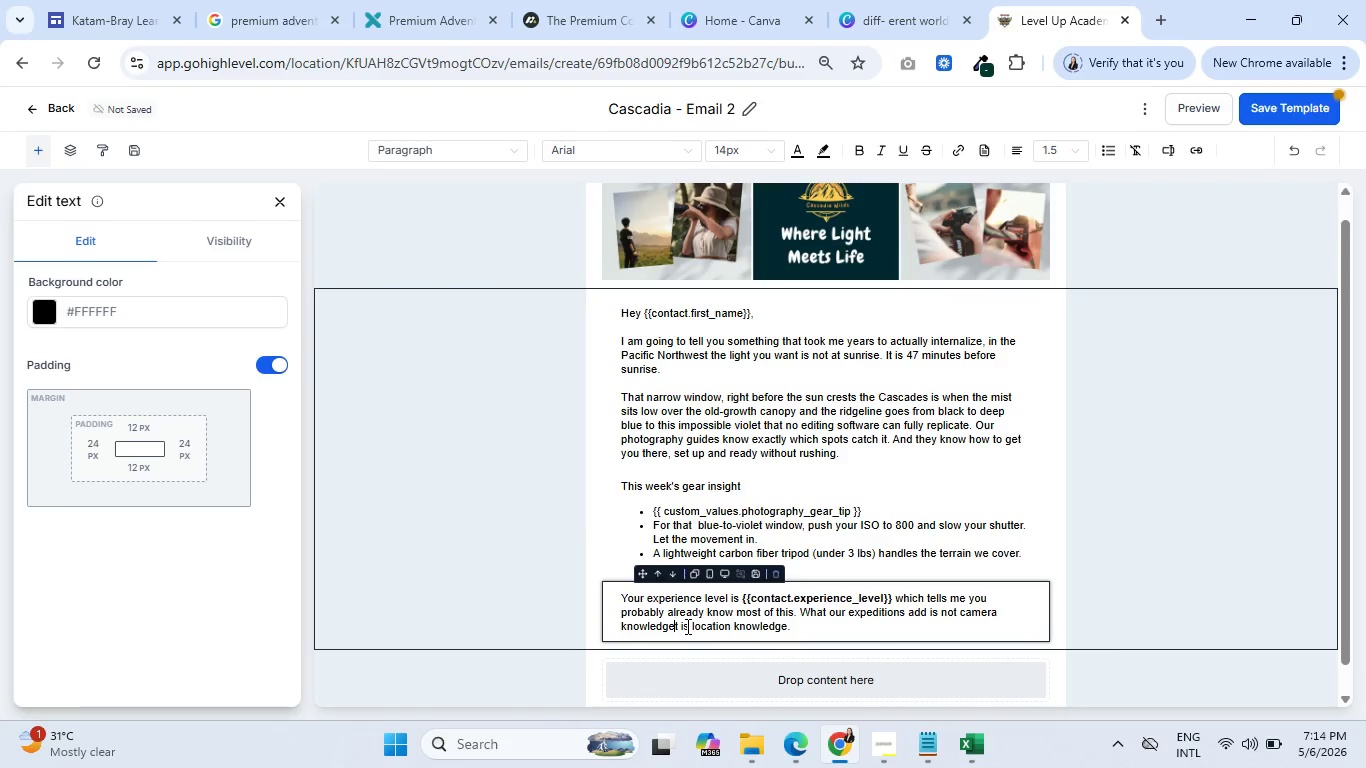 
key(Space)
 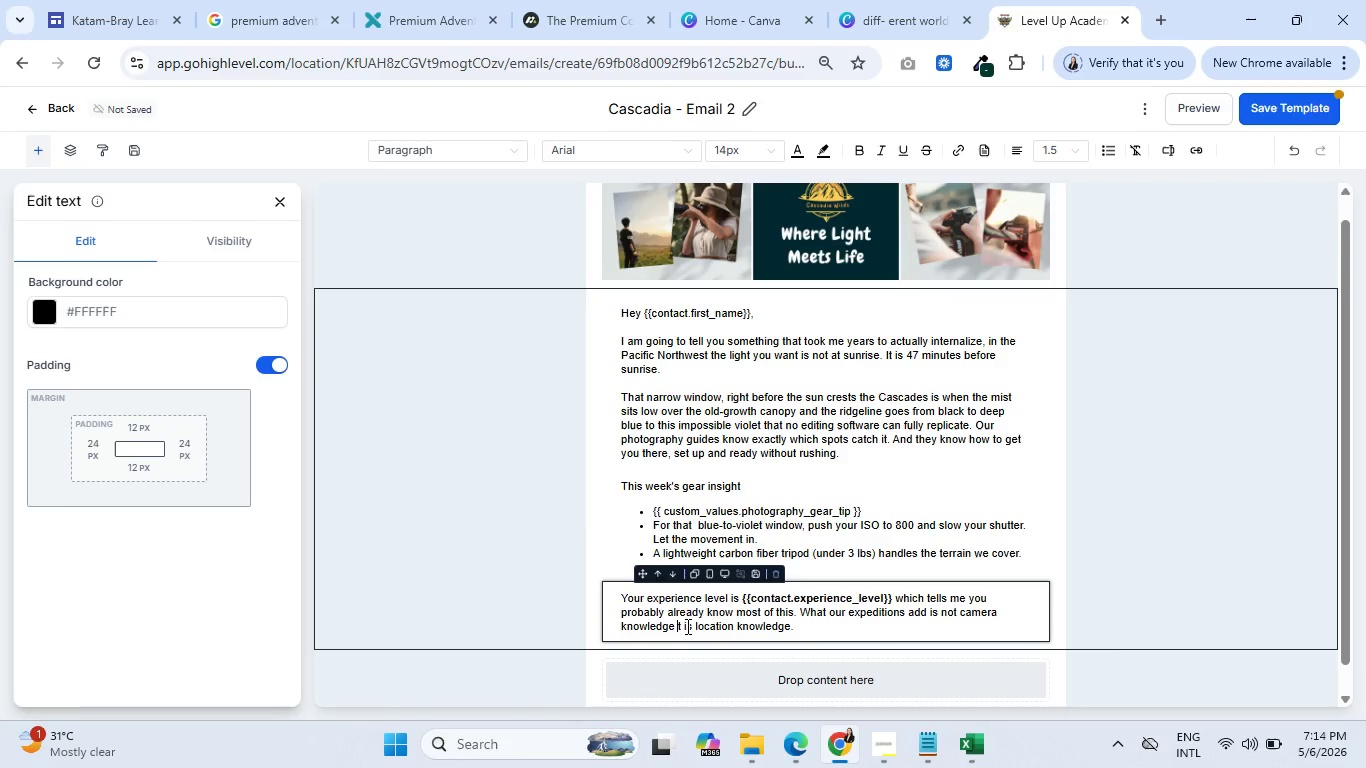 
key(I)
 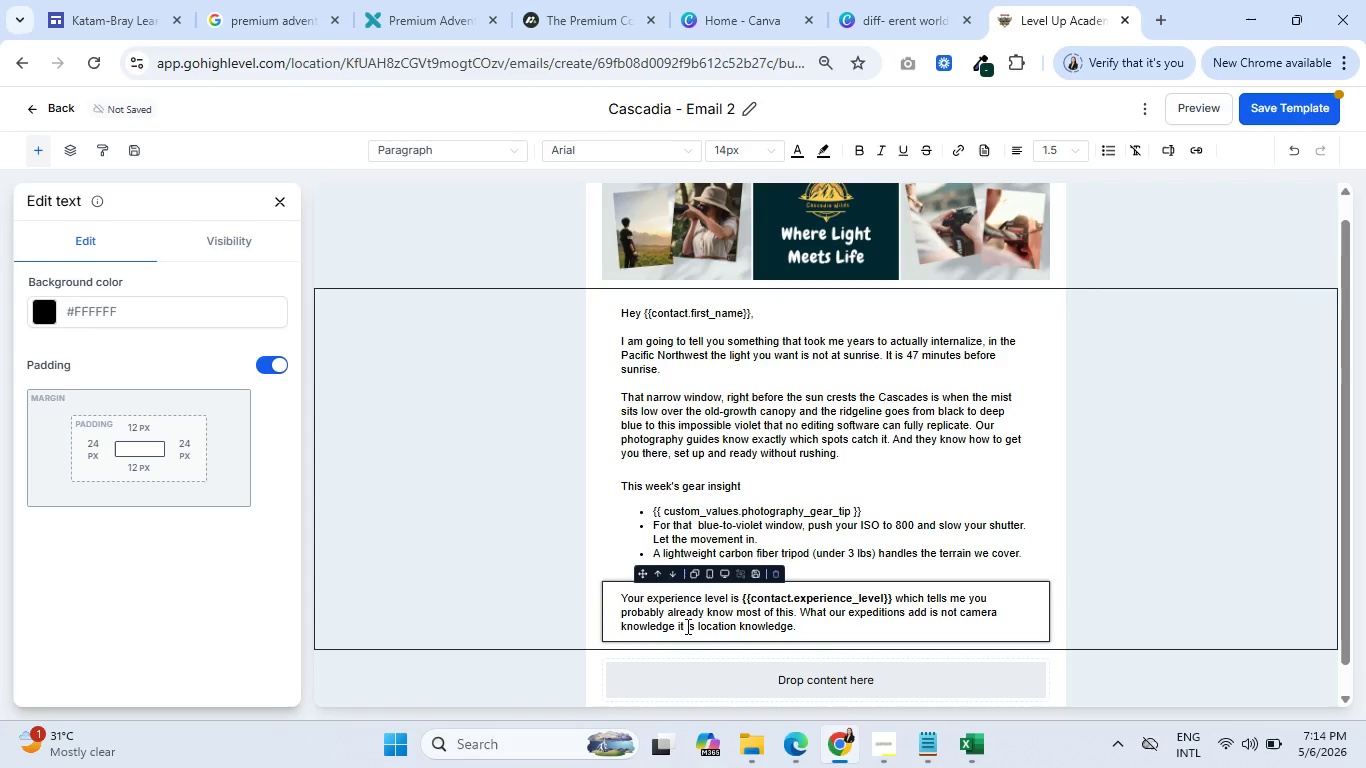 
key(ArrowLeft)
 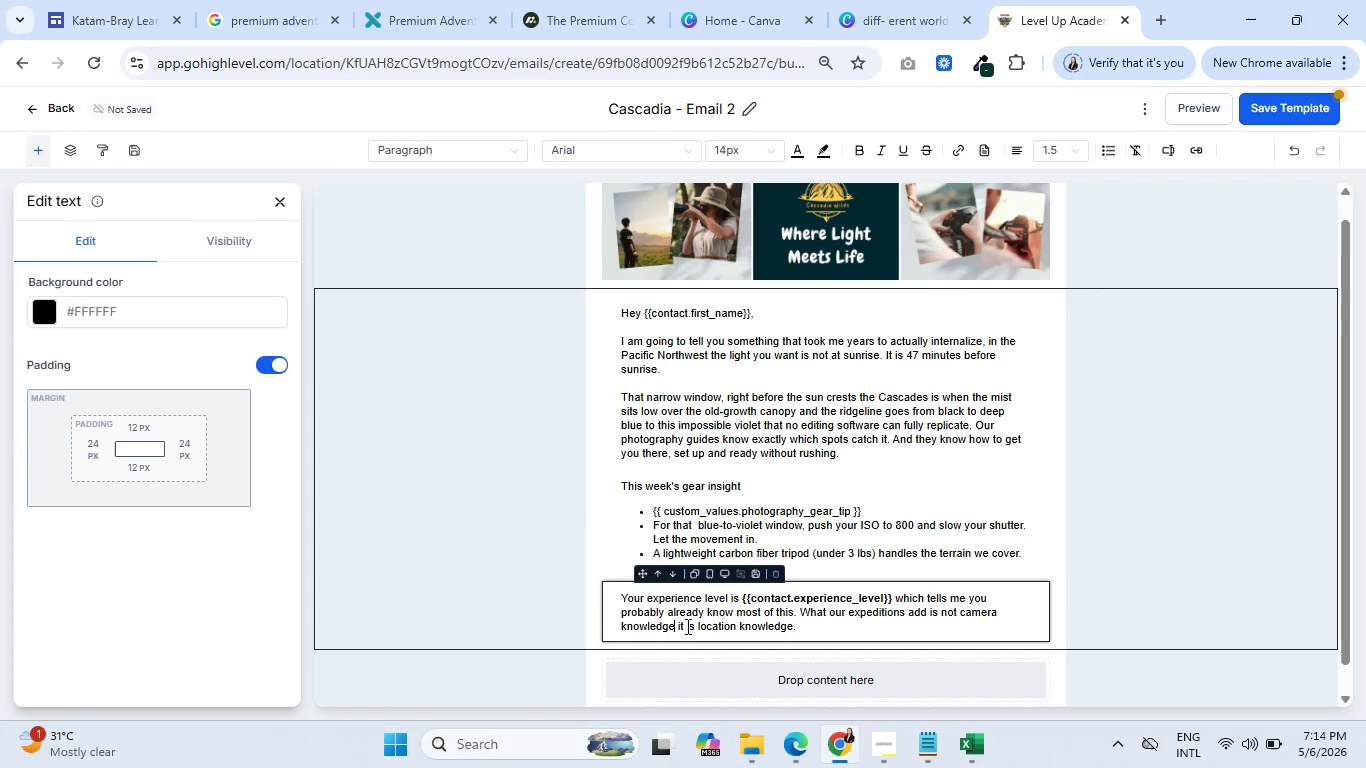 
key(ArrowLeft)
 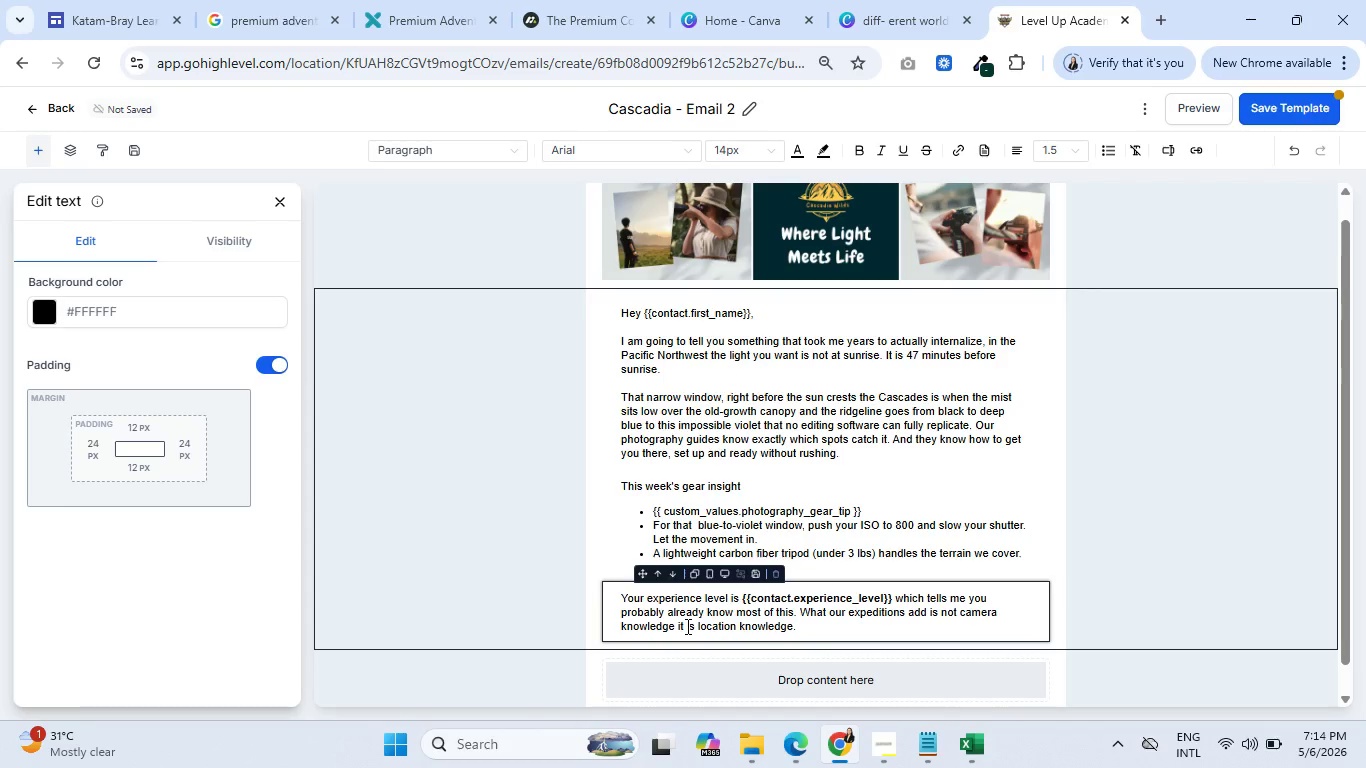 
key(Comma)
 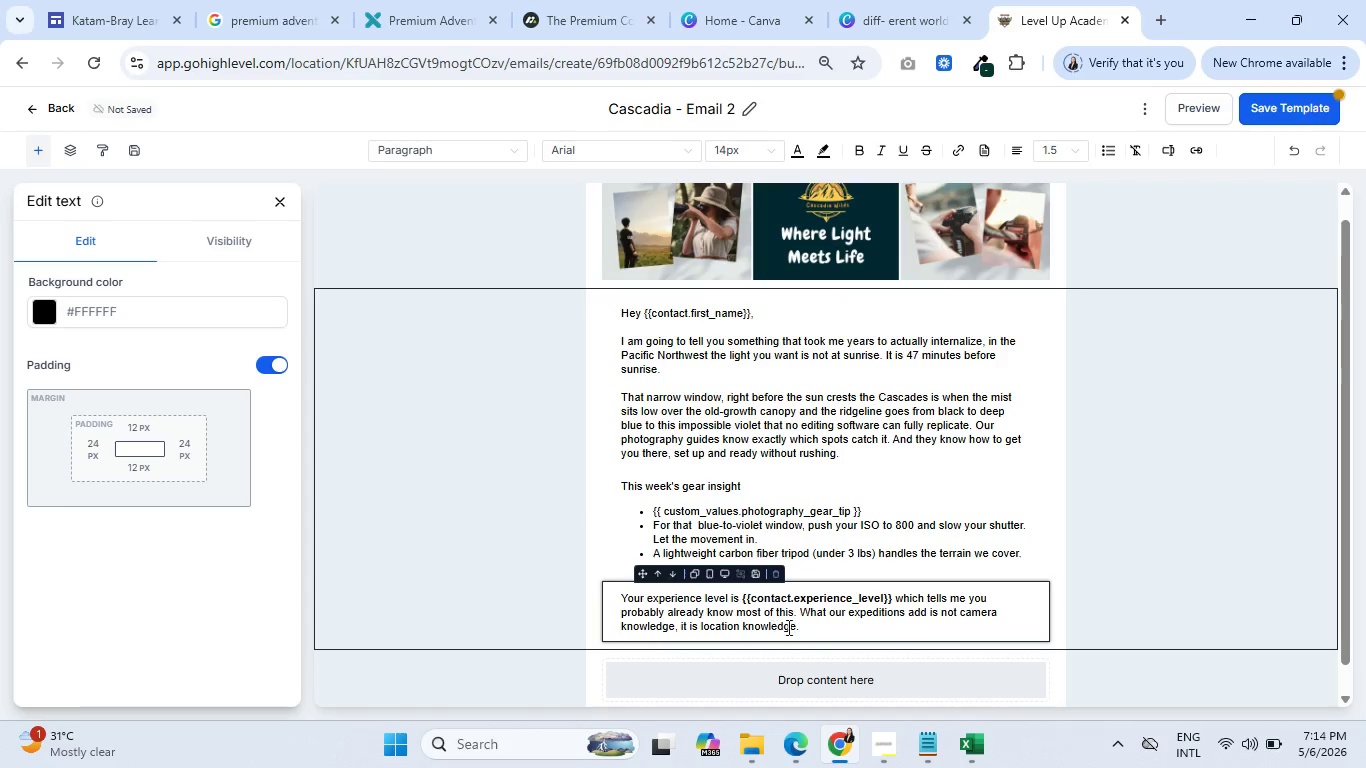 
left_click([820, 627])
 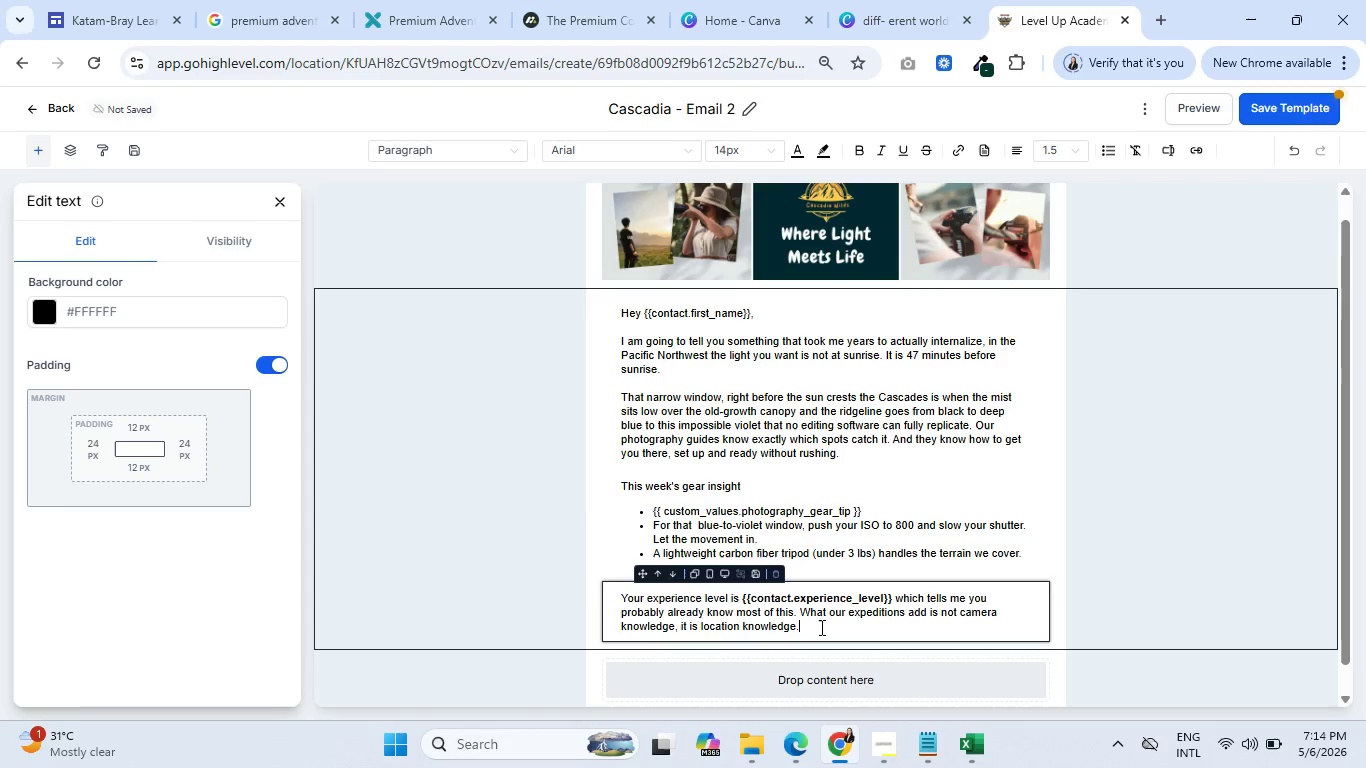 
type( We know )
 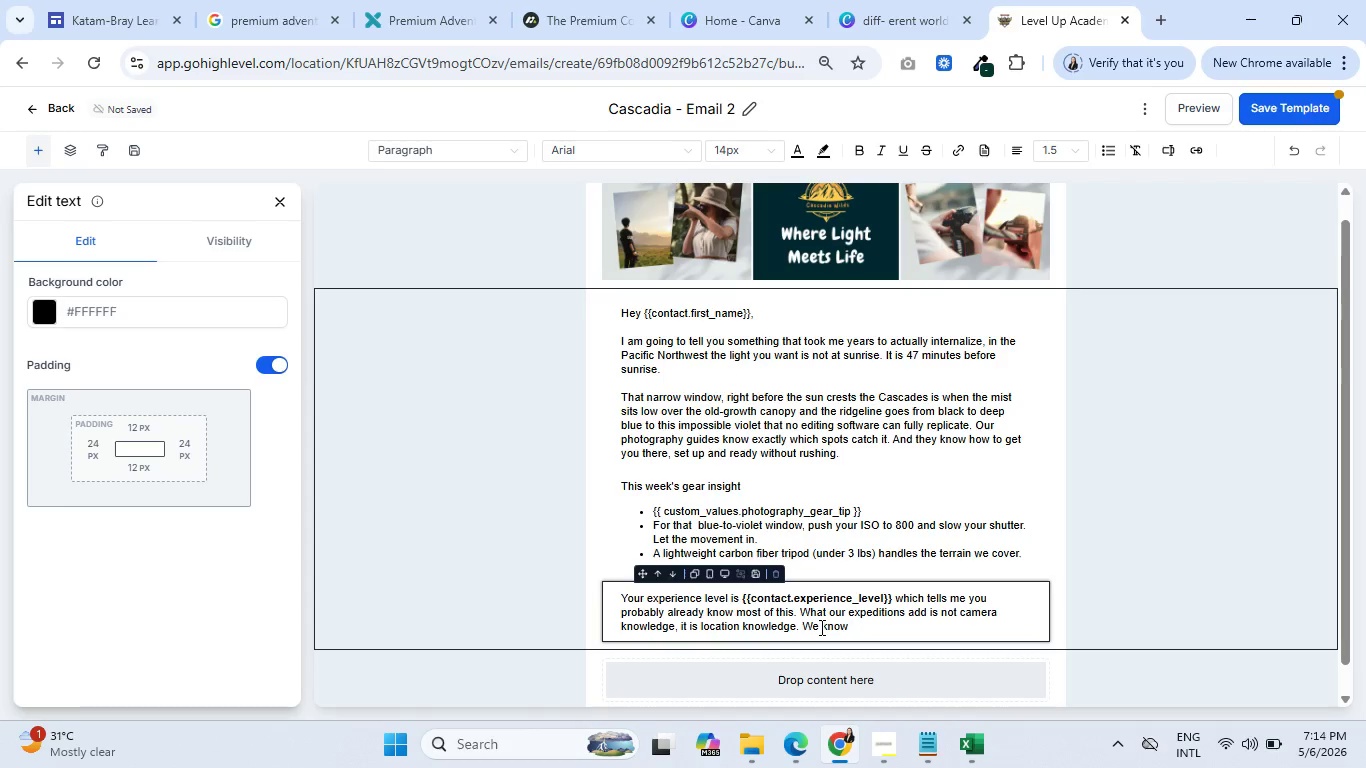 
type(where )
 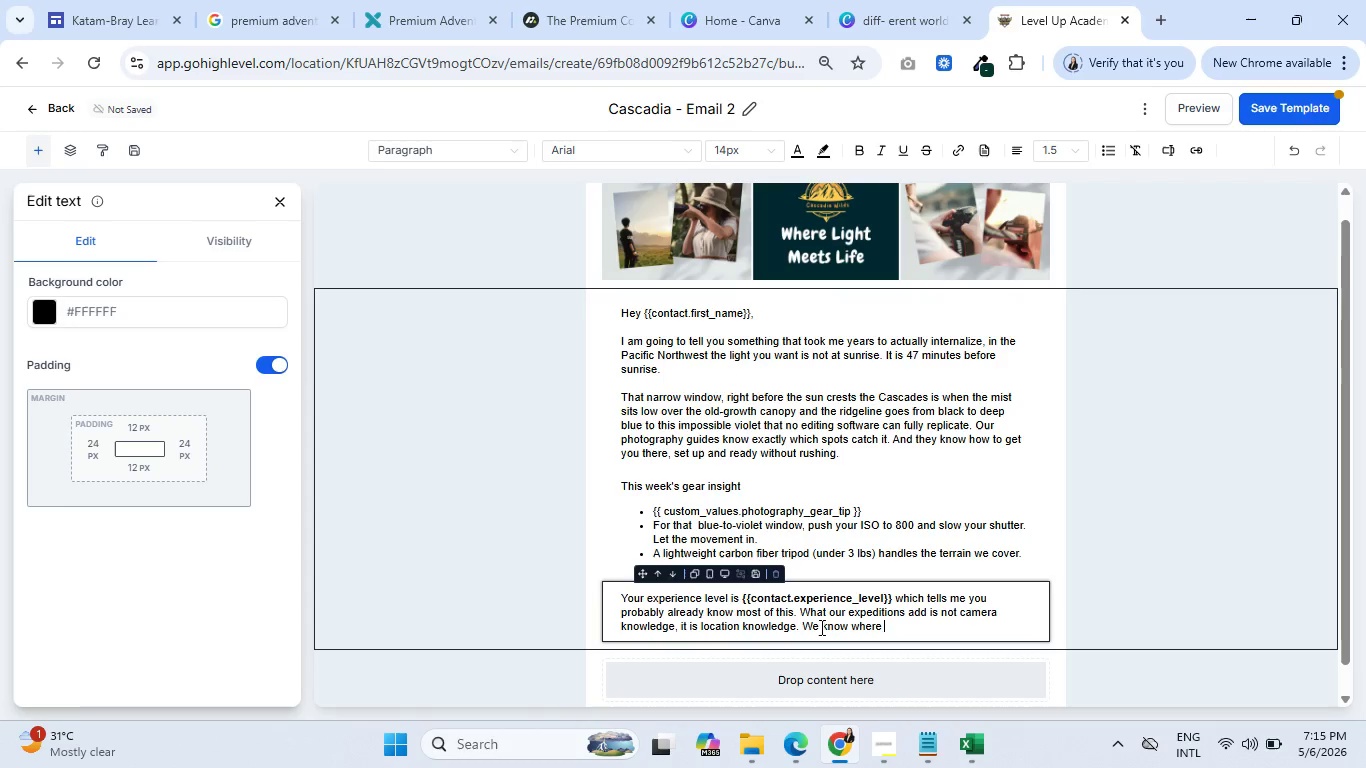 
type(the g)
key(Backspace)
type(fog)
 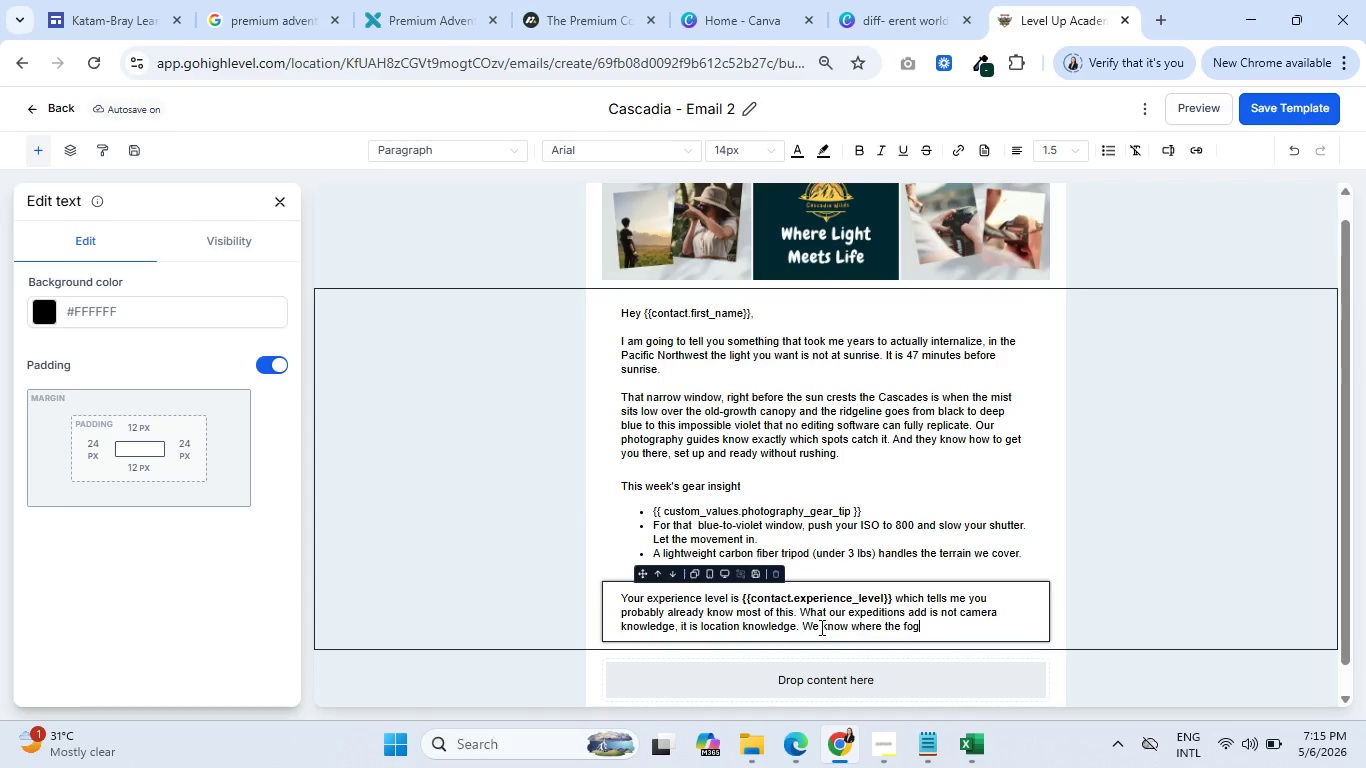 
wait(25.08)
 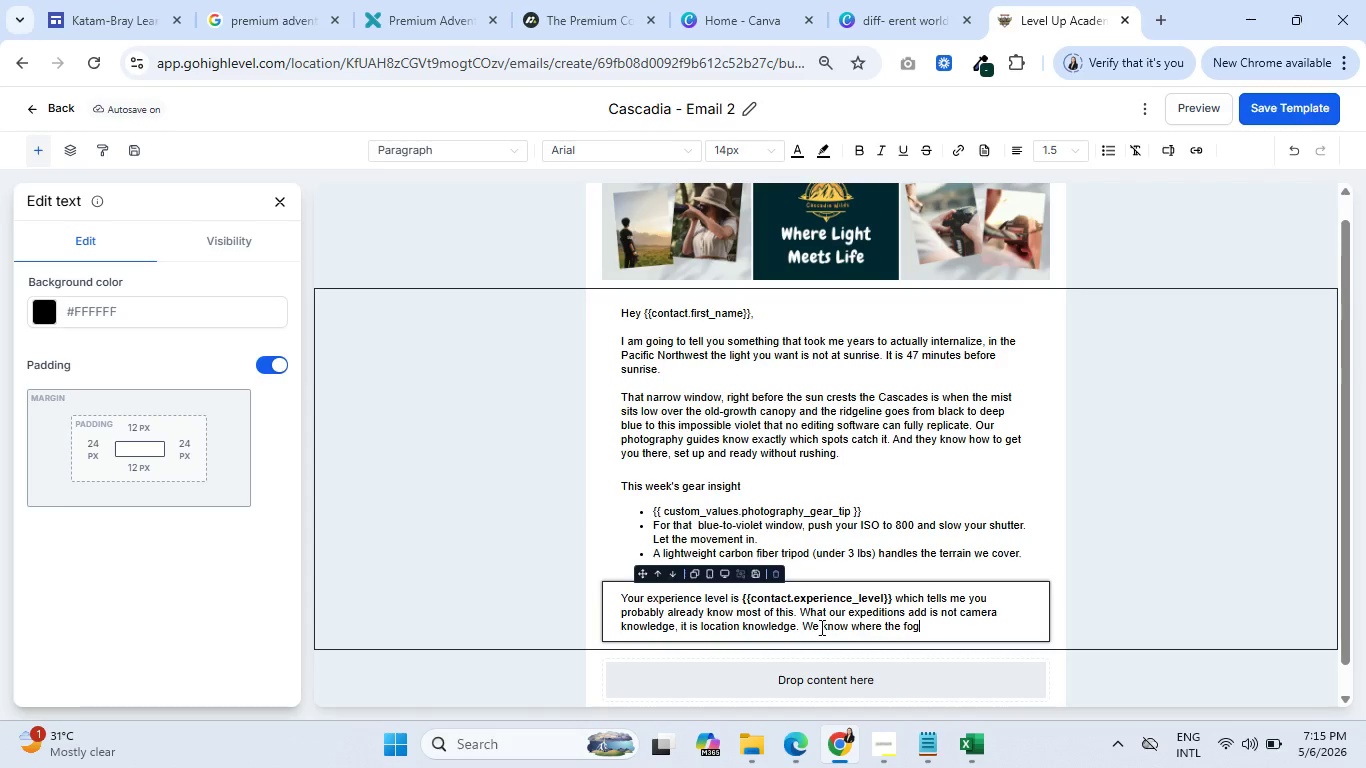 
type( settles, which clearings have the cleanest sight lines and which trails lead to foregrouns )
key(Backspace)
key(Backspace)
type(ds )
 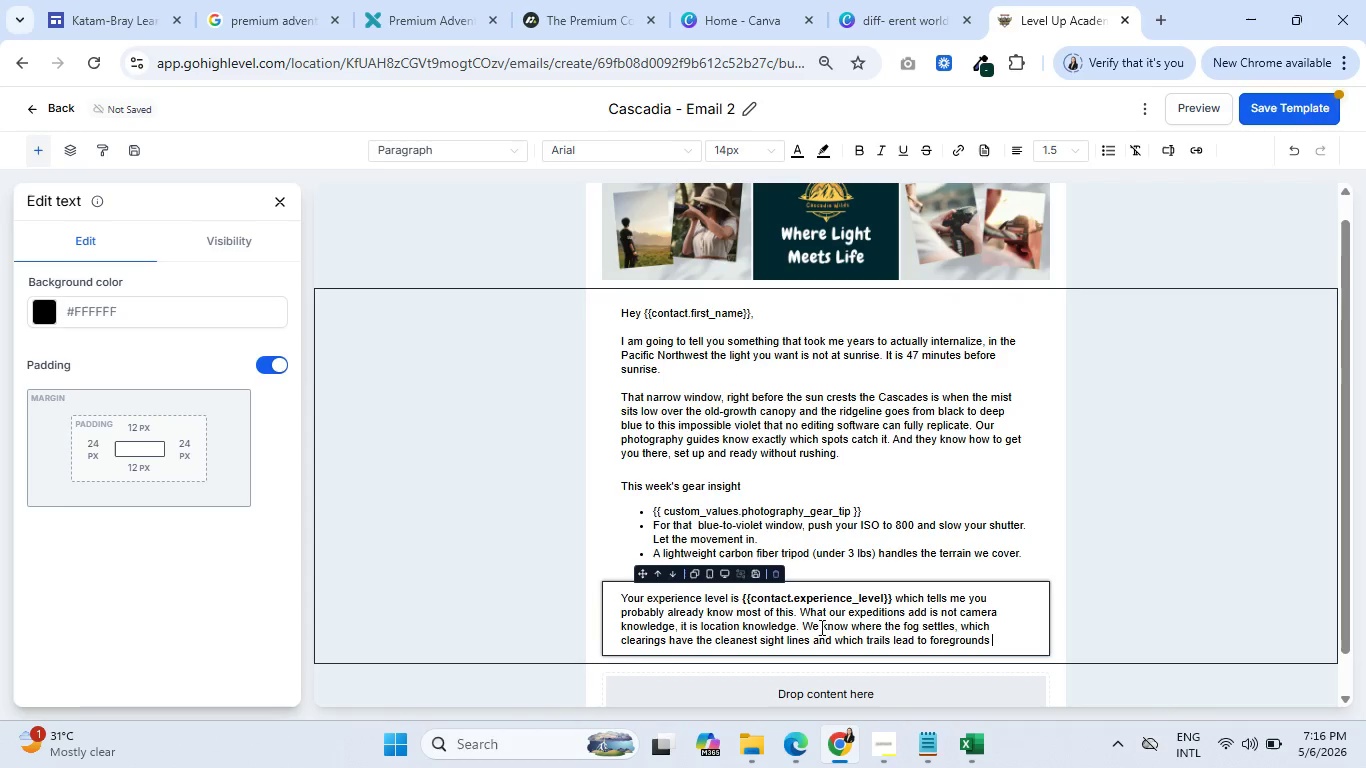 
wait(5.77)
 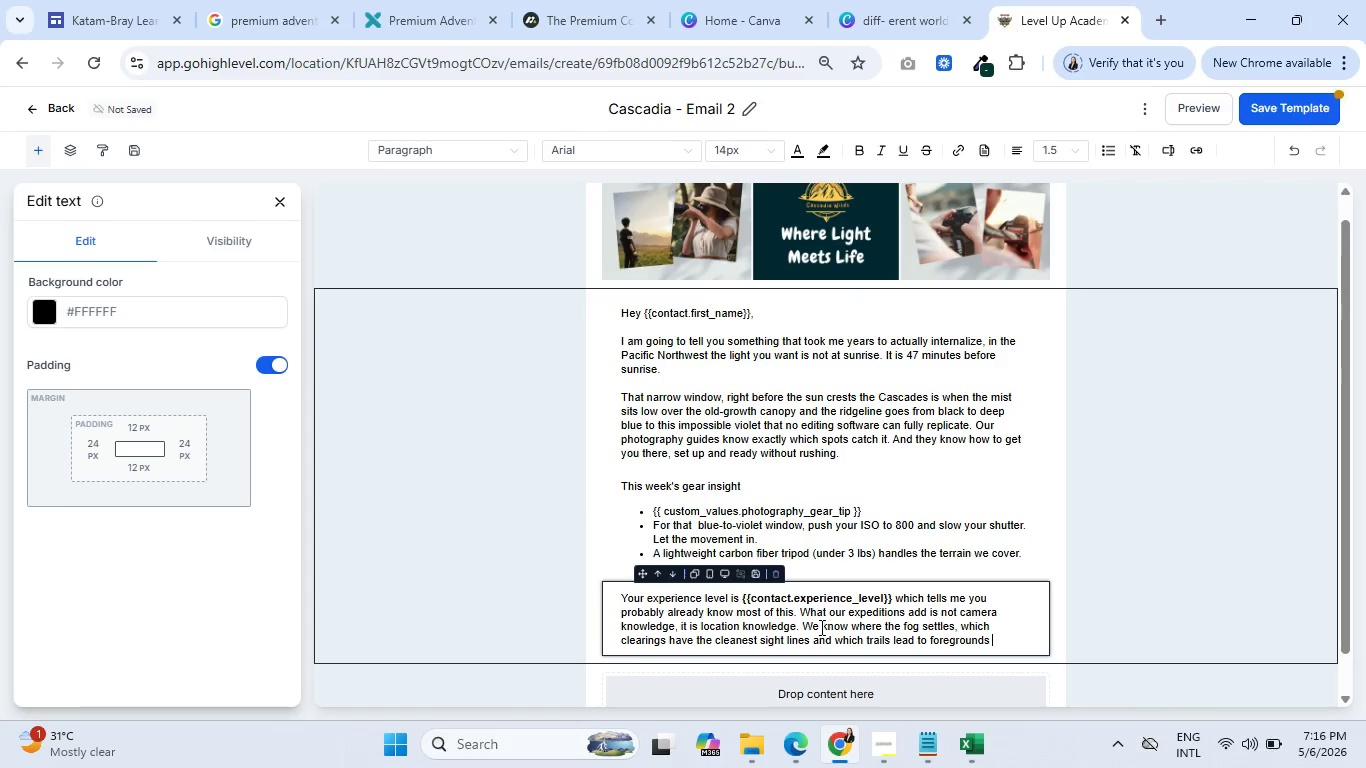 
type(that look like they were placed there by a set designer.)
 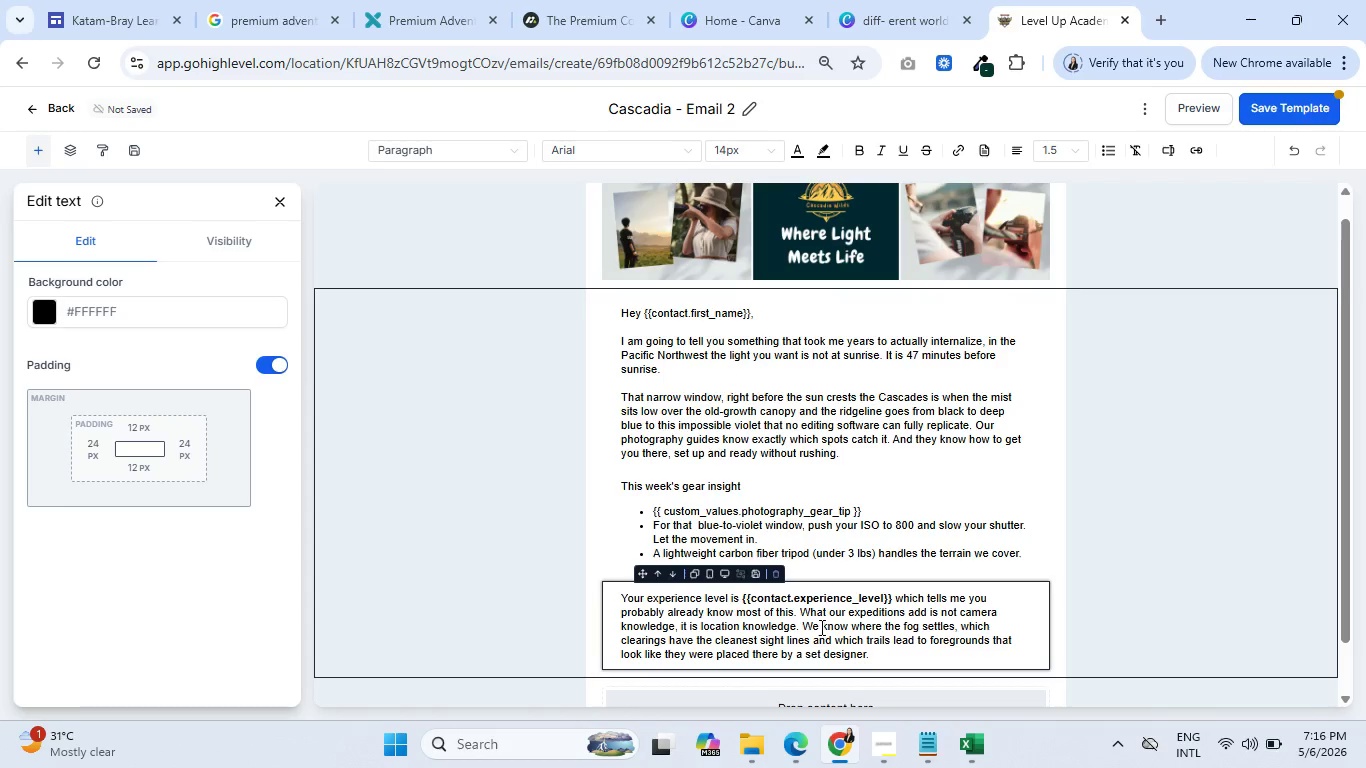 
key(Enter)
 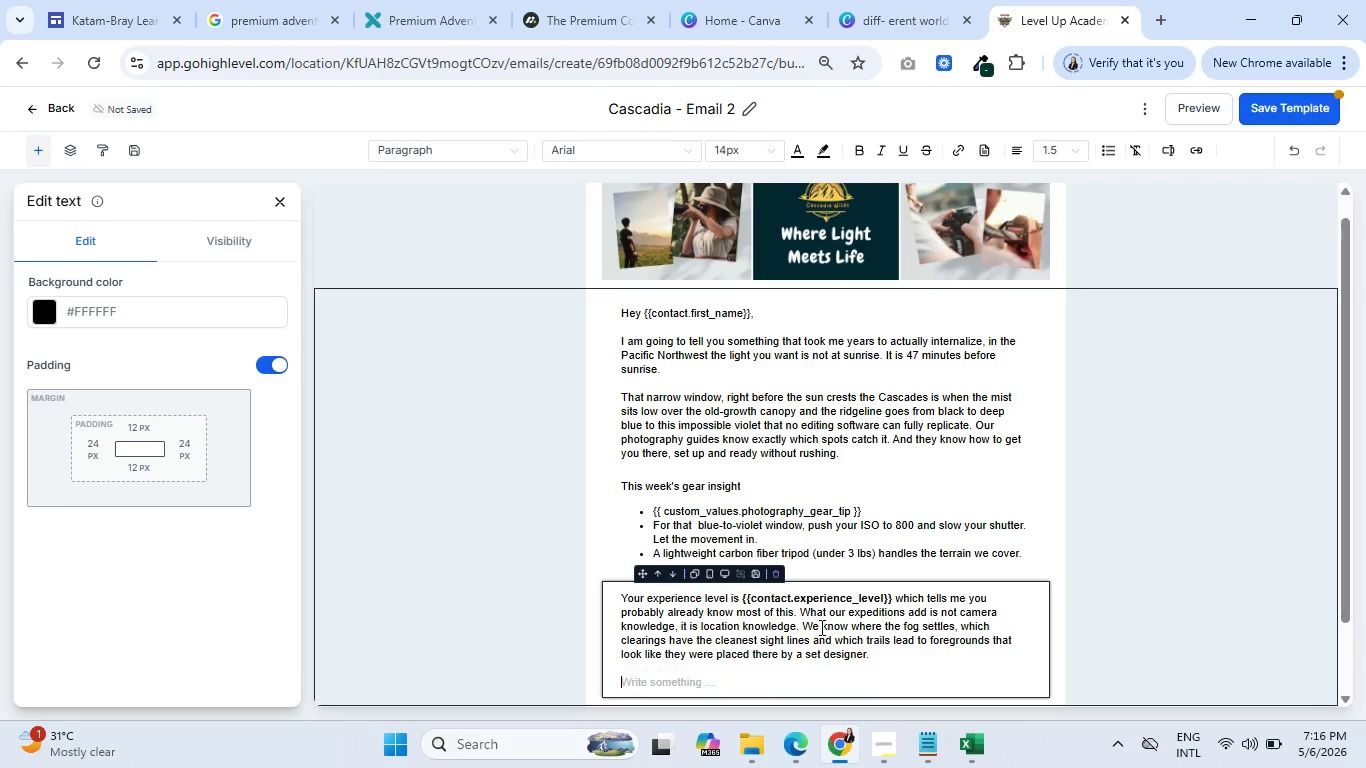 
key(Enter)
 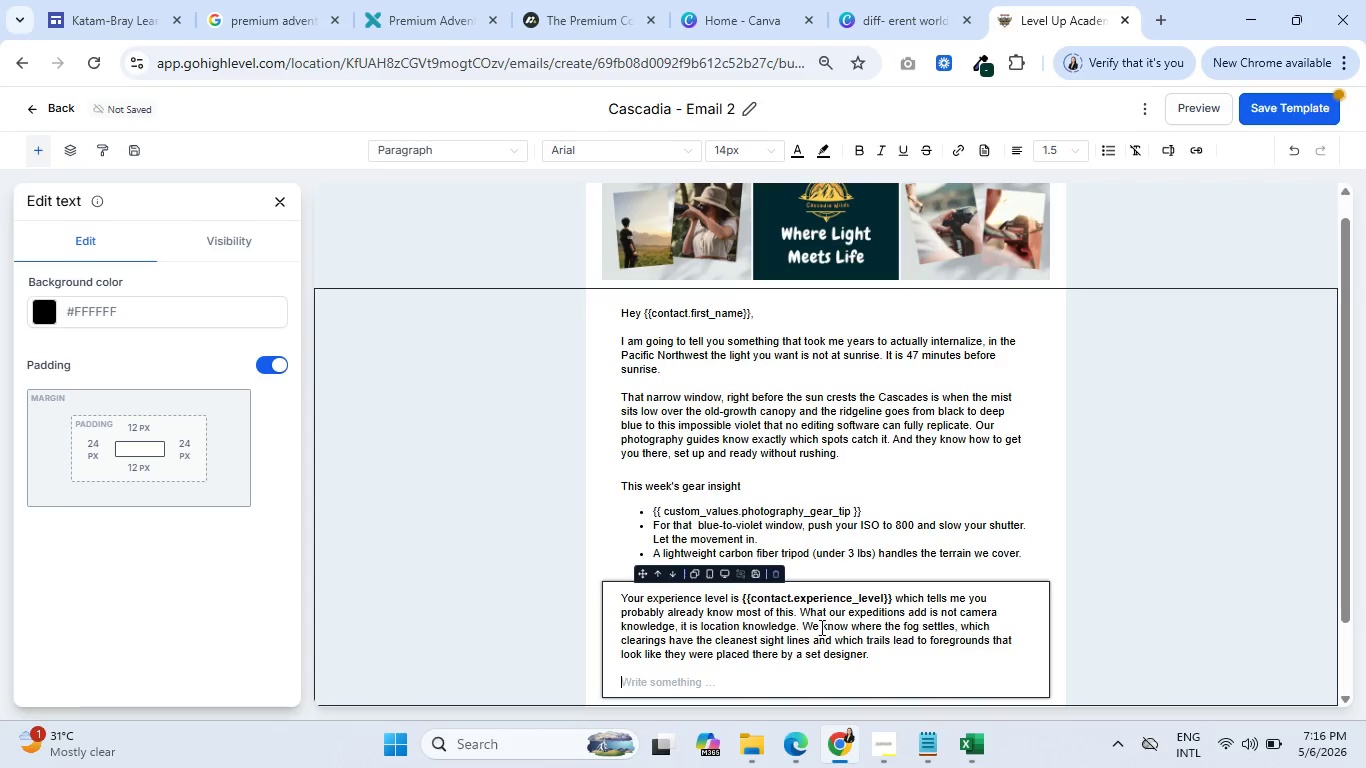 
type(The 2024 )
 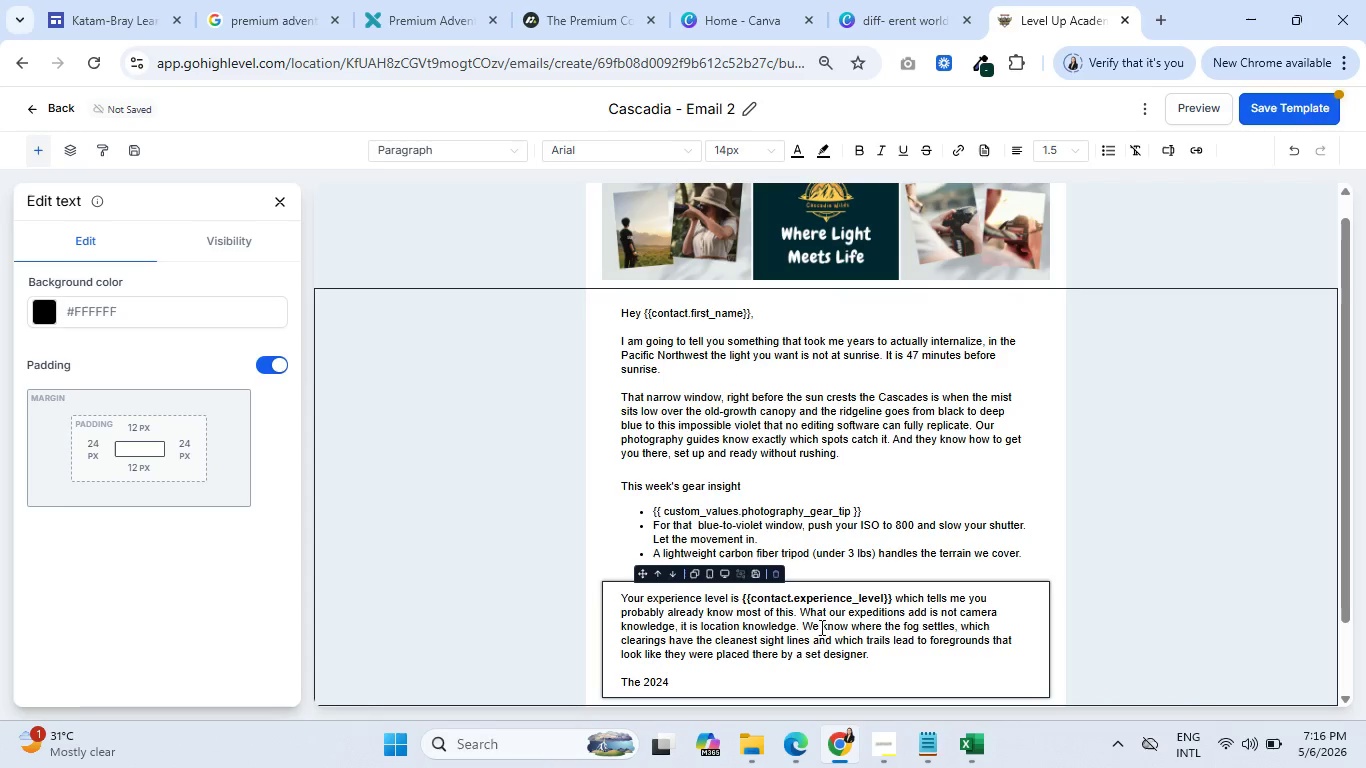 
wait(11.42)
 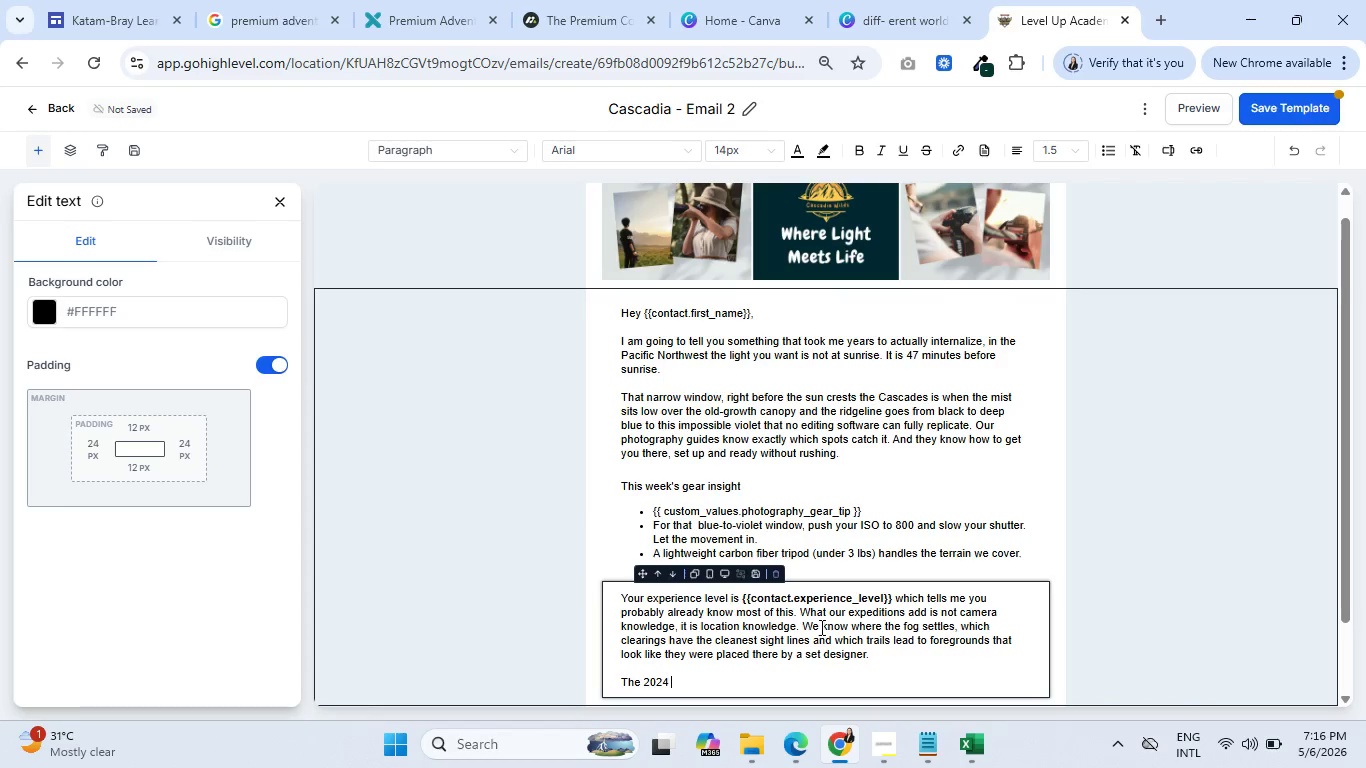 
type(Photography W\)
key(Backspace)
key(Backspace)
type(Ex)
 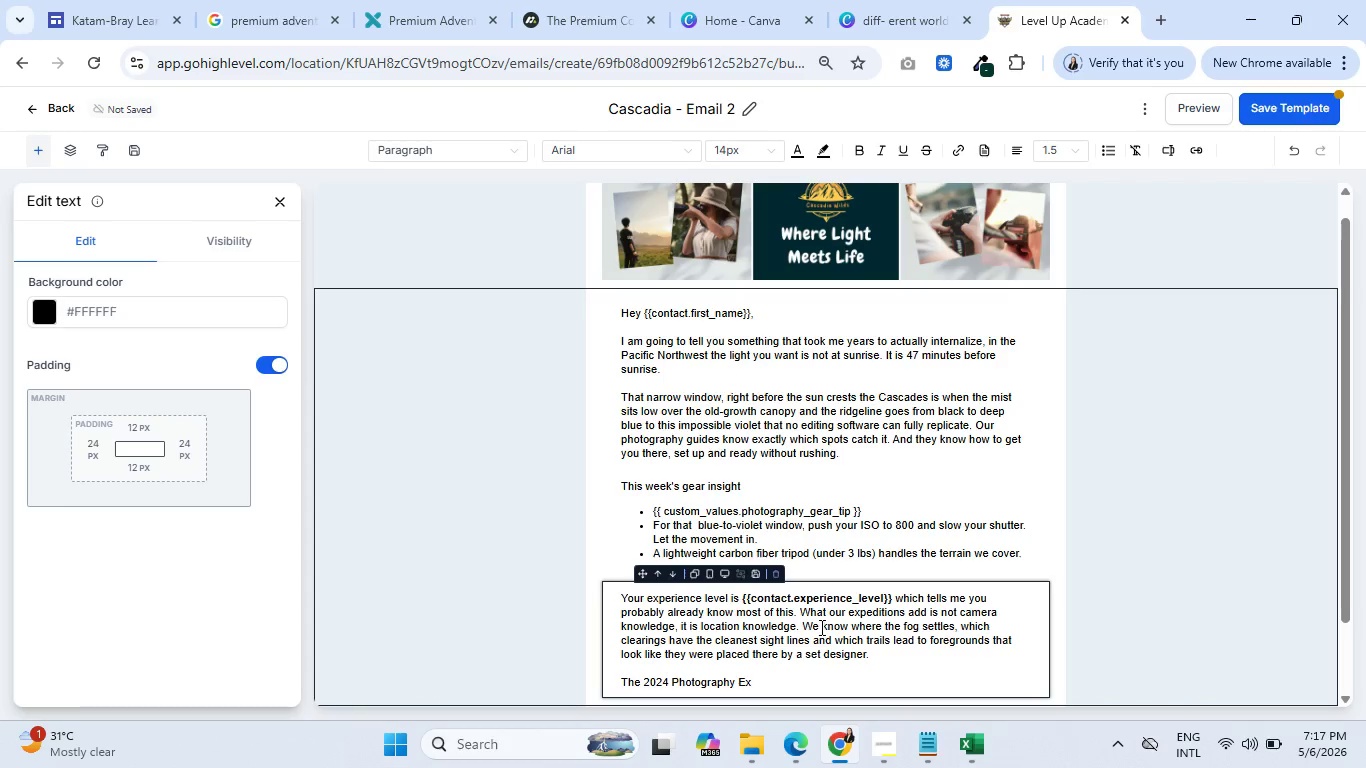 
type(pedition itineraries are up.)
 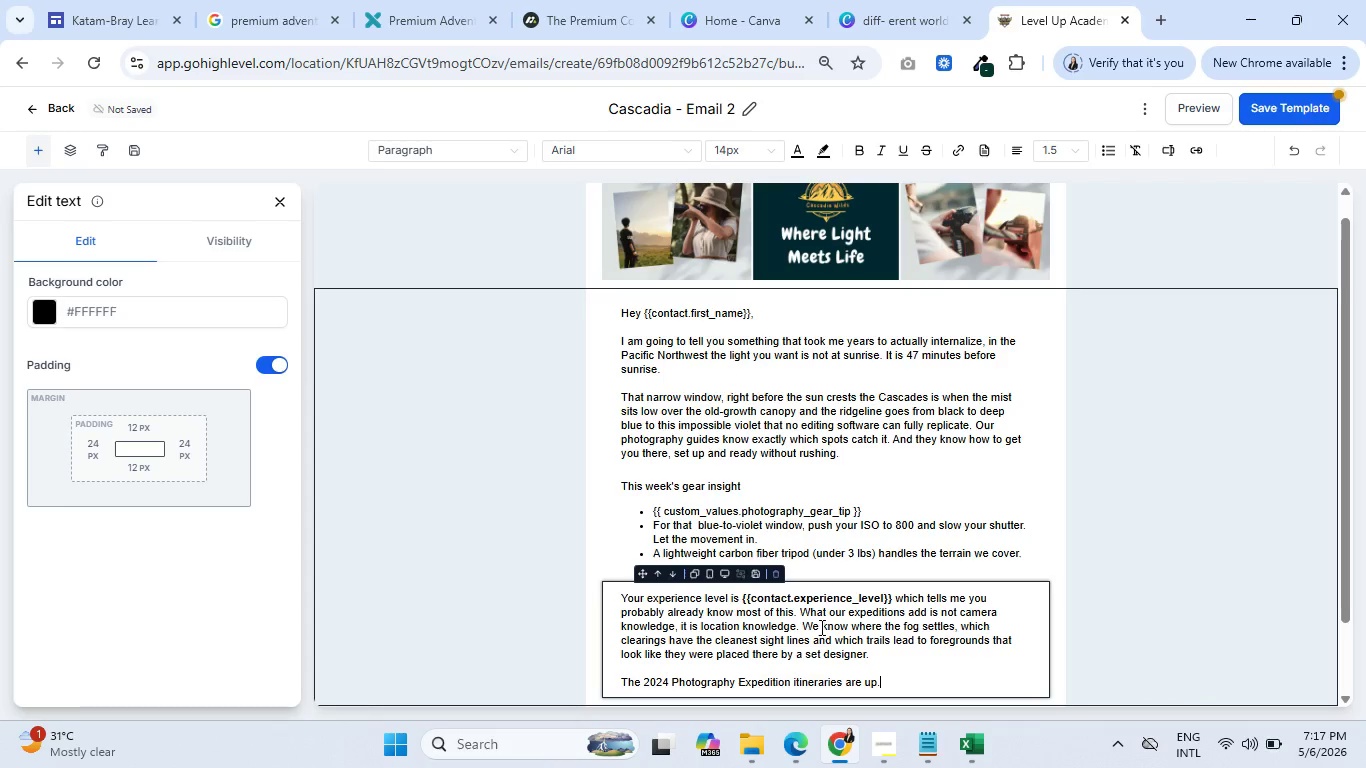 
type( Have a look when you have a moment.)
 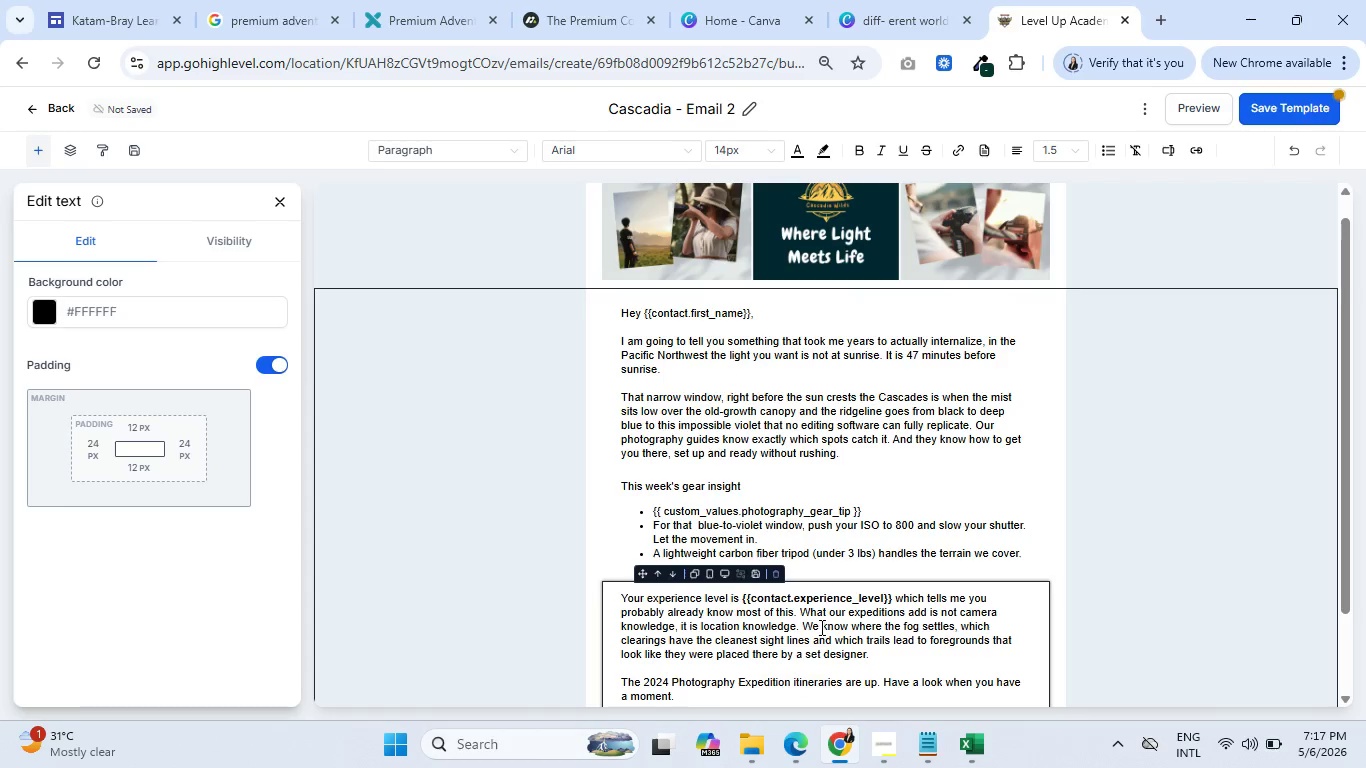 
scroll: coordinate [1217, 403], scroll_direction: down, amount: 3.0
 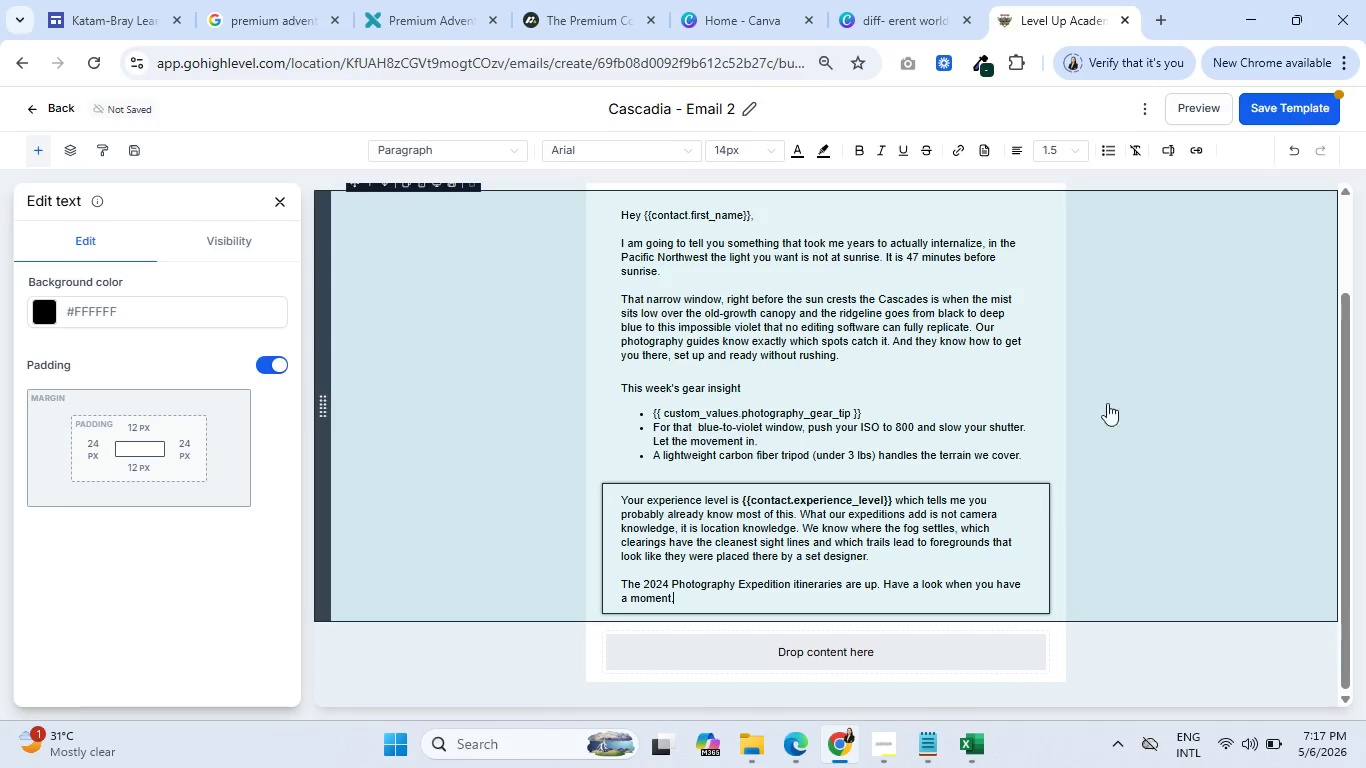 
wait(5.01)
 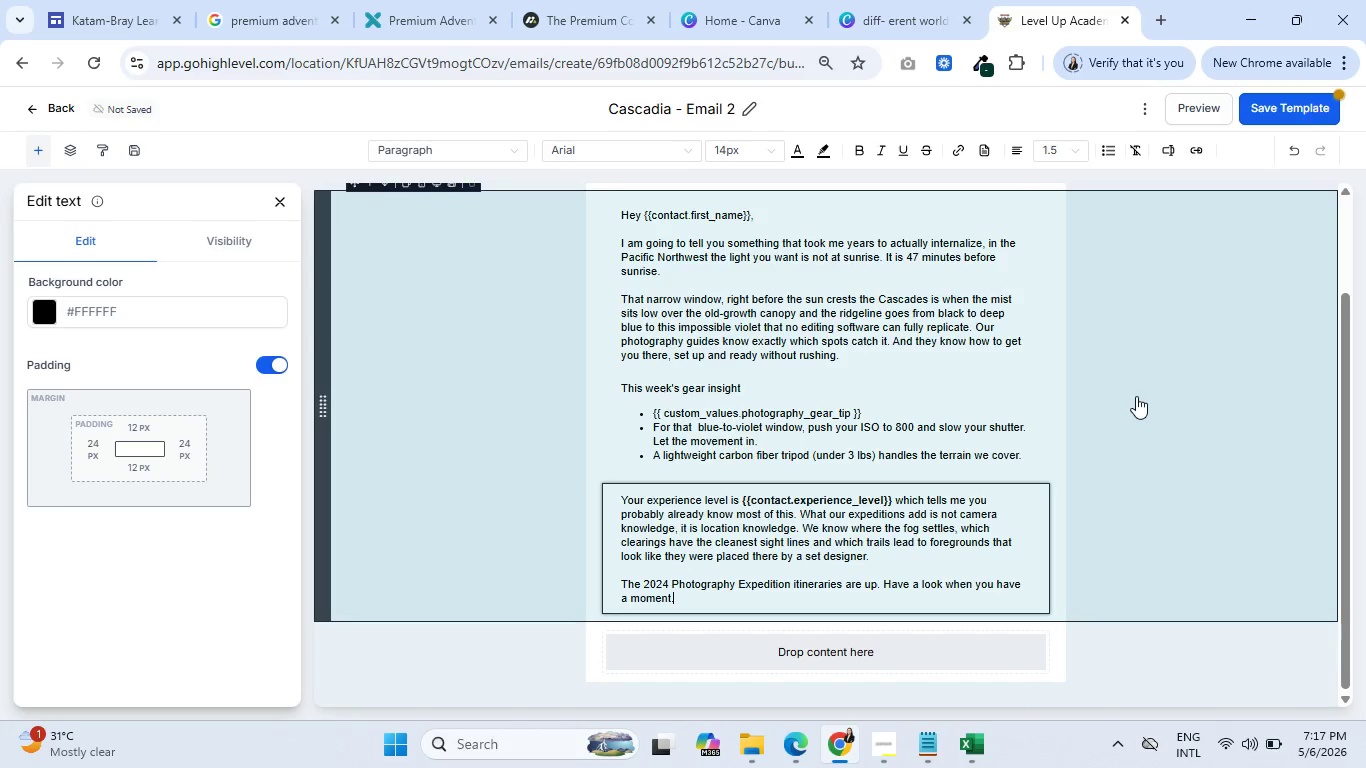 
left_click([402, 643])
 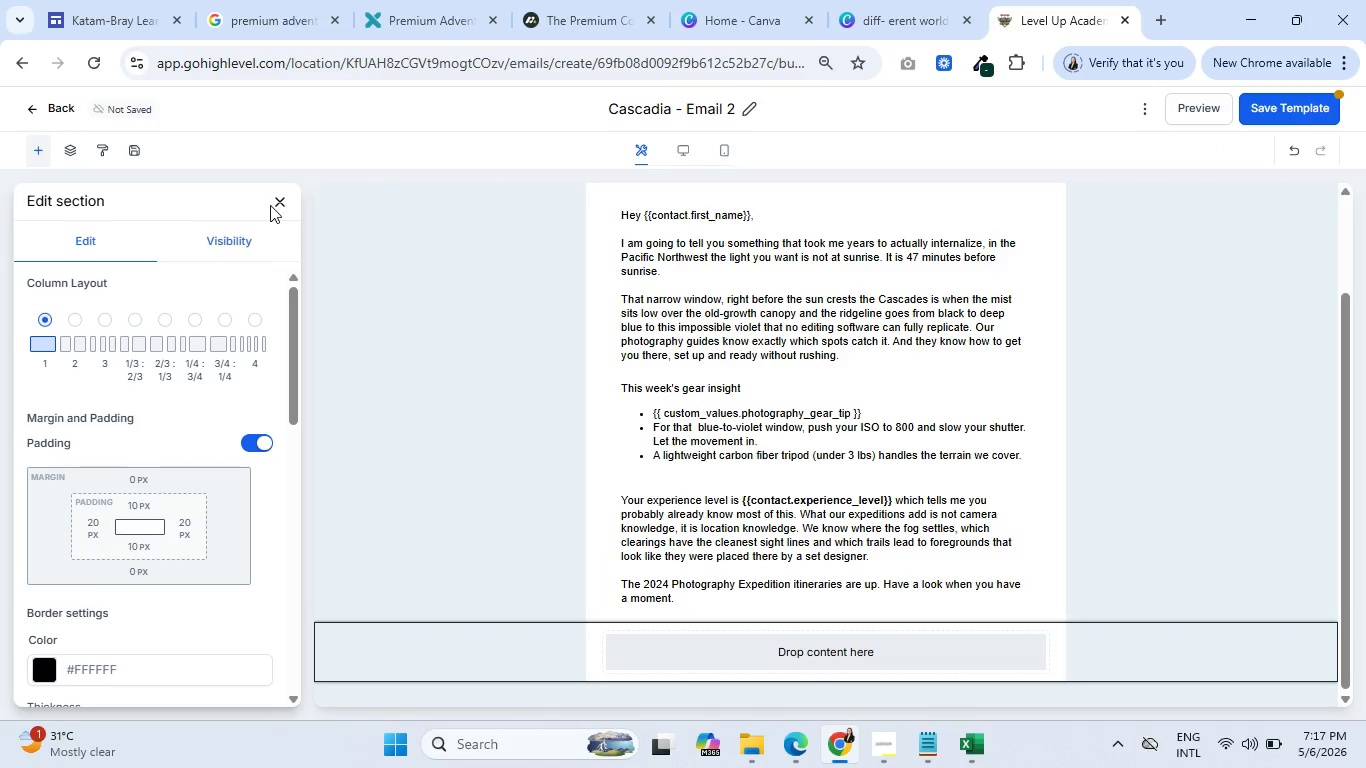 
left_click([279, 194])
 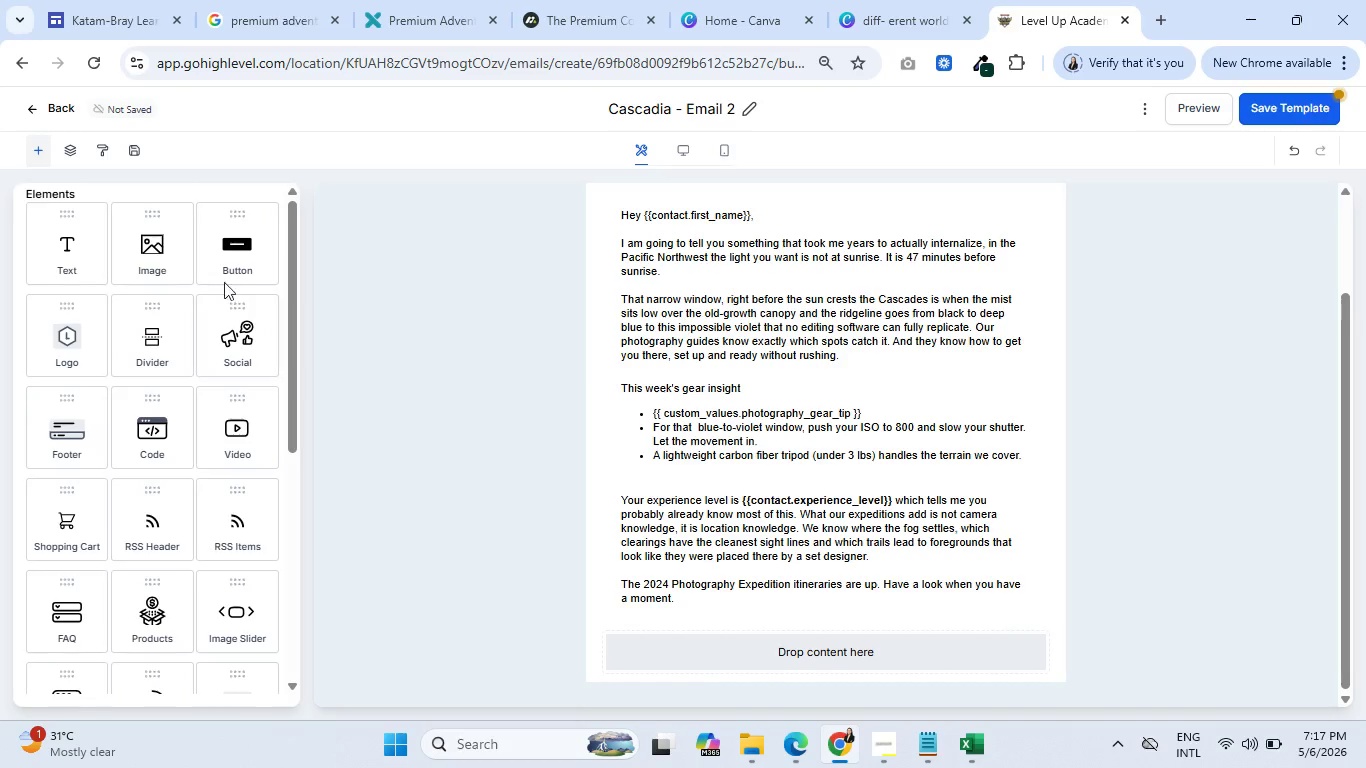 
left_click_drag(start_coordinate=[229, 278], to_coordinate=[739, 693])
 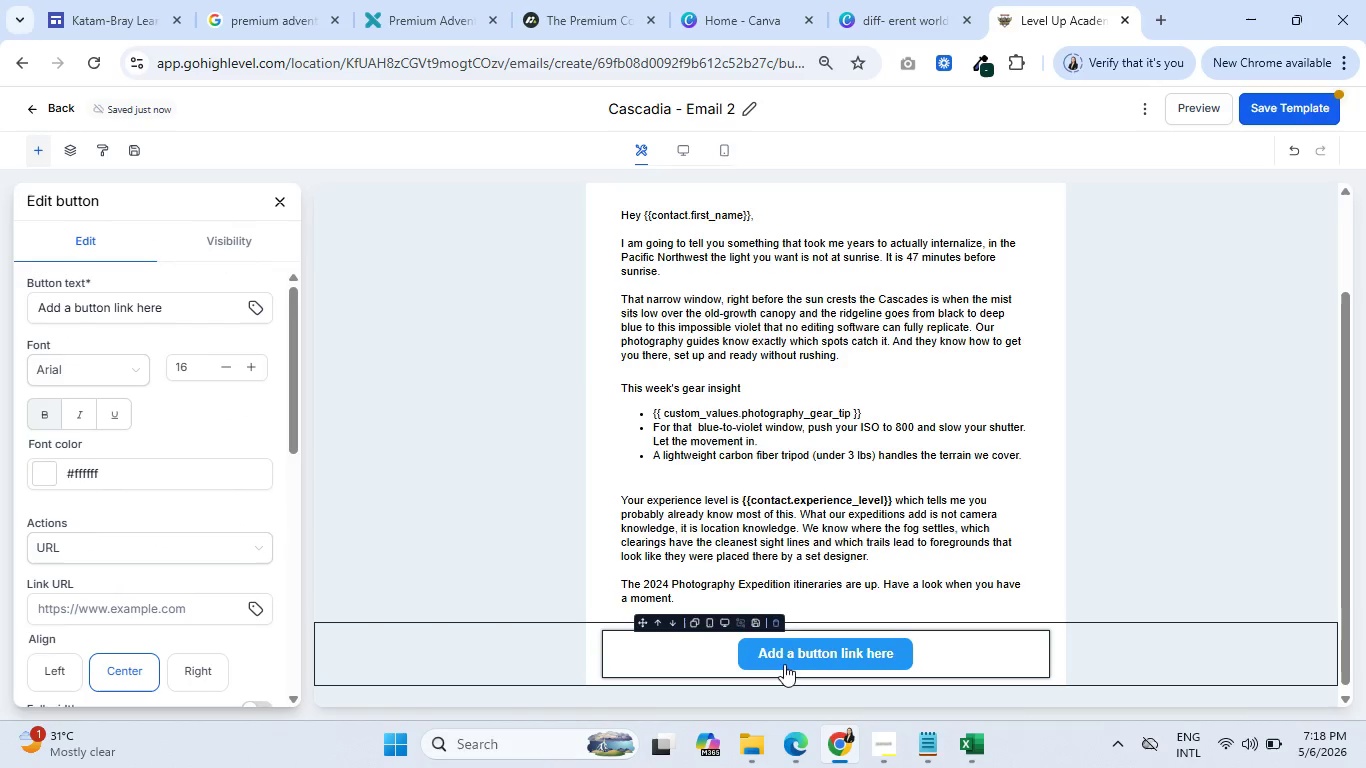 
left_click([789, 650])
 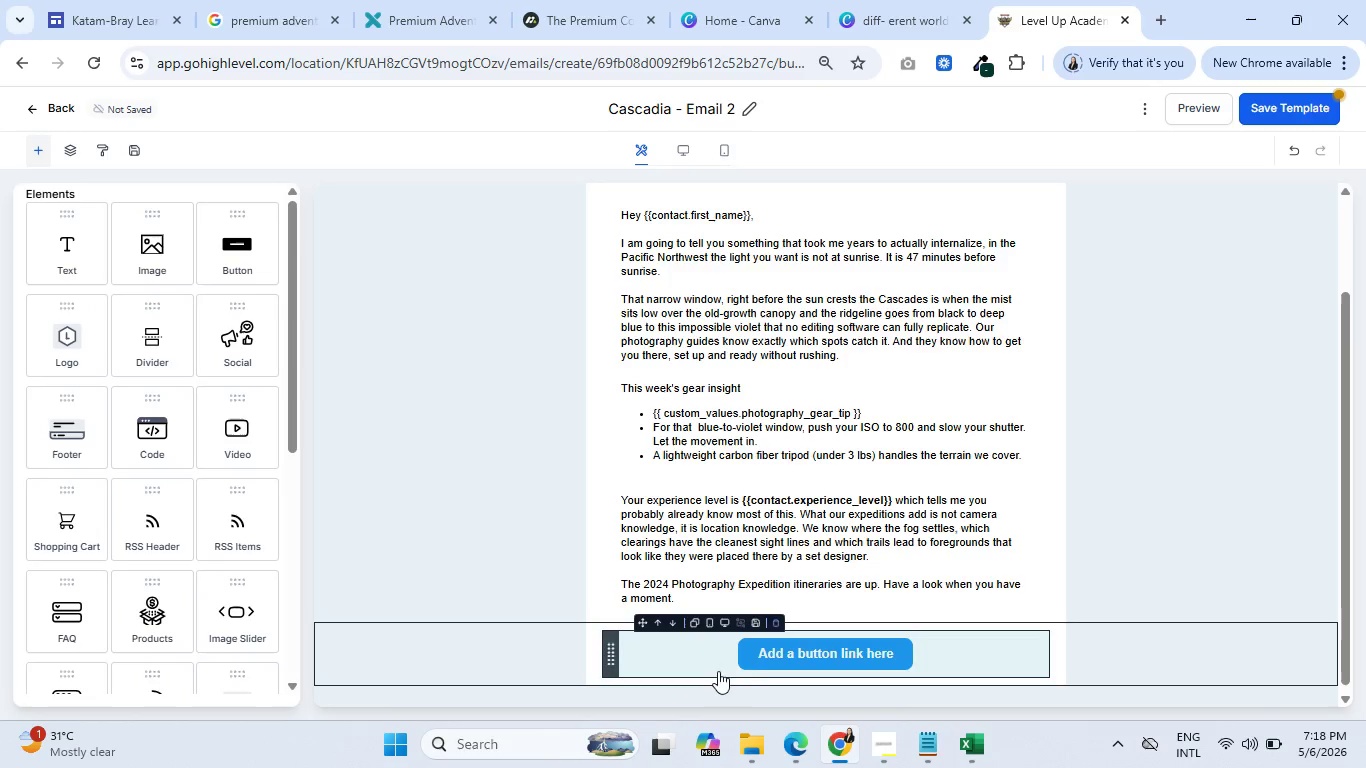 
left_click([787, 656])
 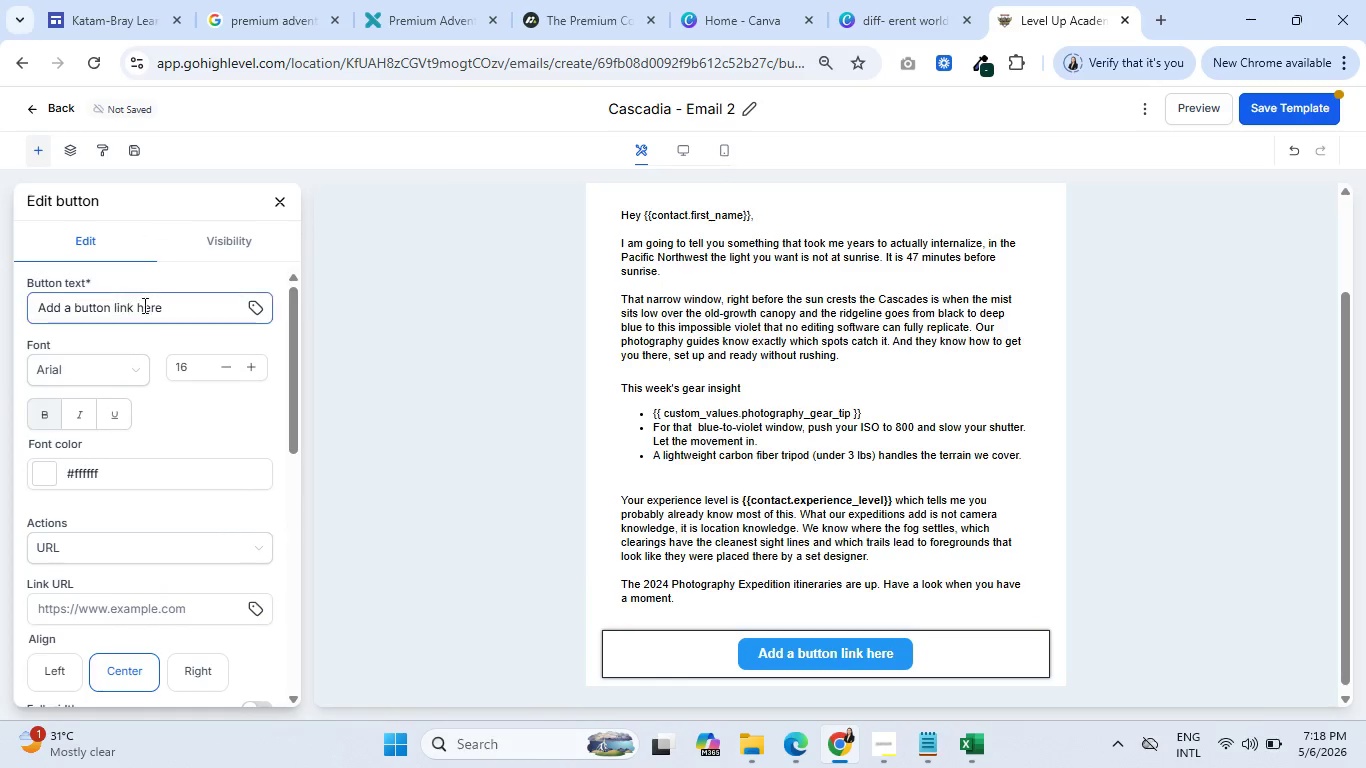 
double_click([176, 305])
 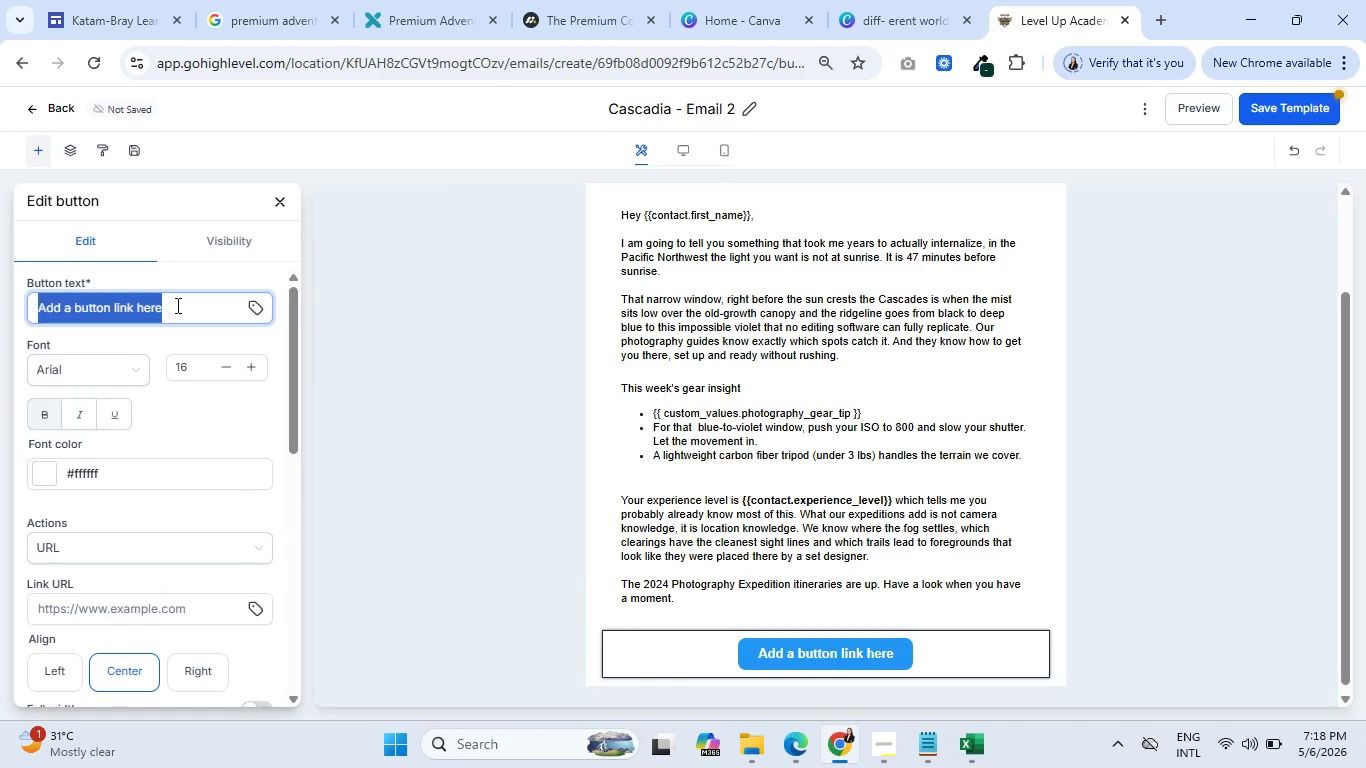 
triple_click([176, 305])
 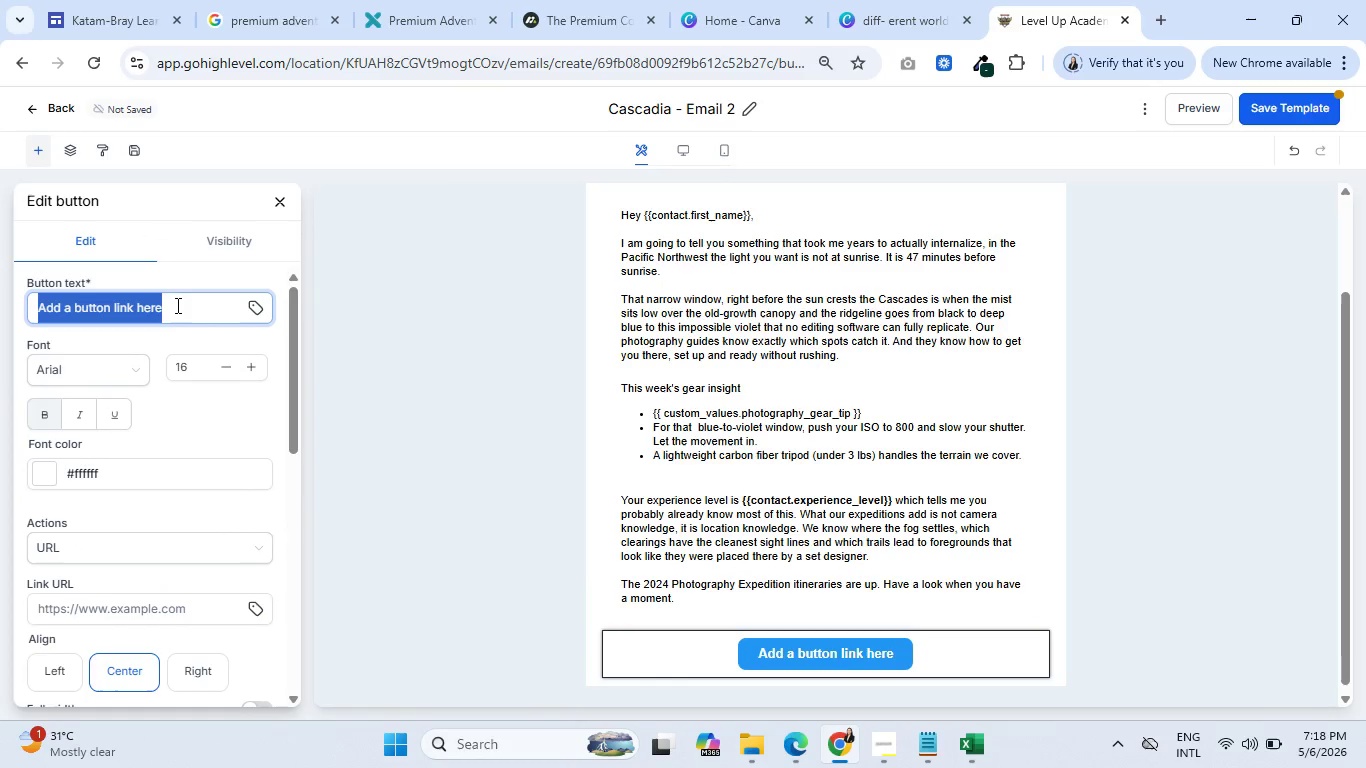 
type(View 2024 Itineraries)
 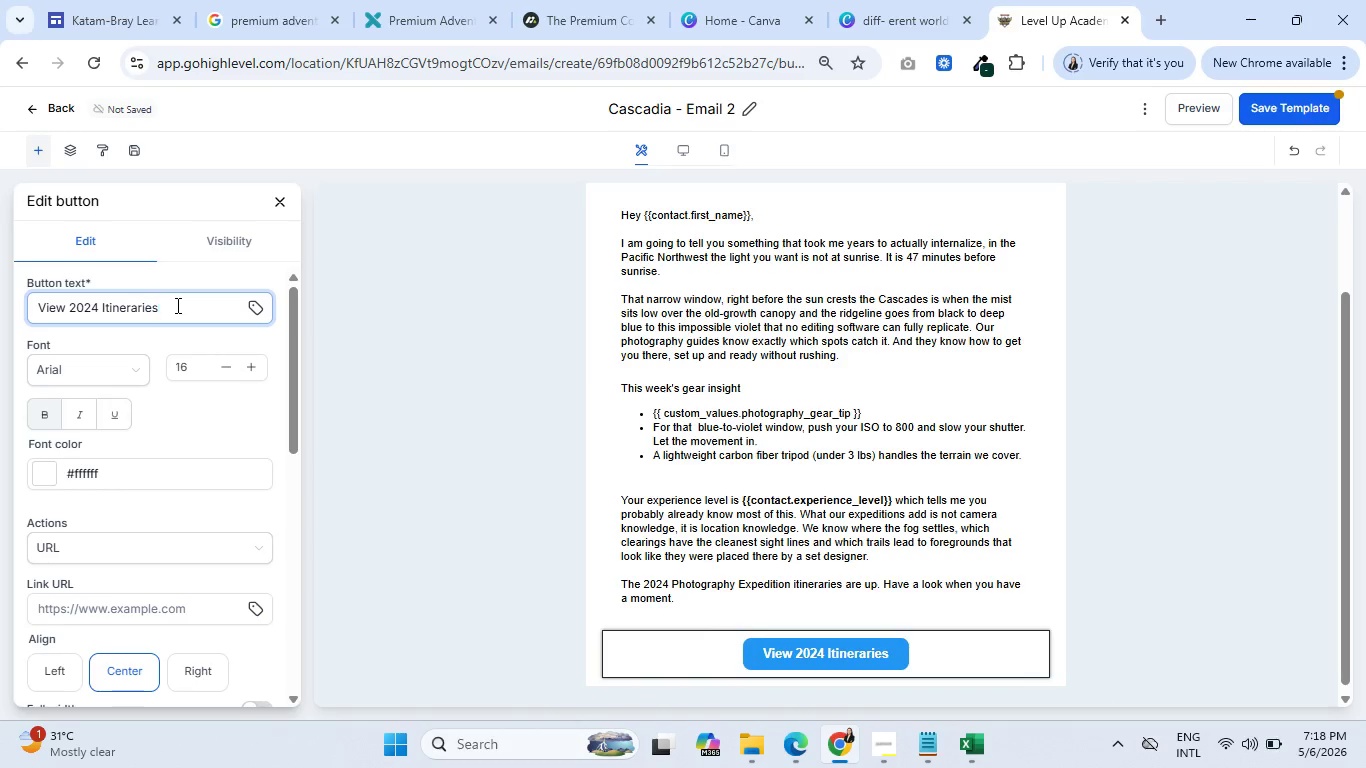 
scroll: coordinate [64, 542], scroll_direction: down, amount: 4.0
 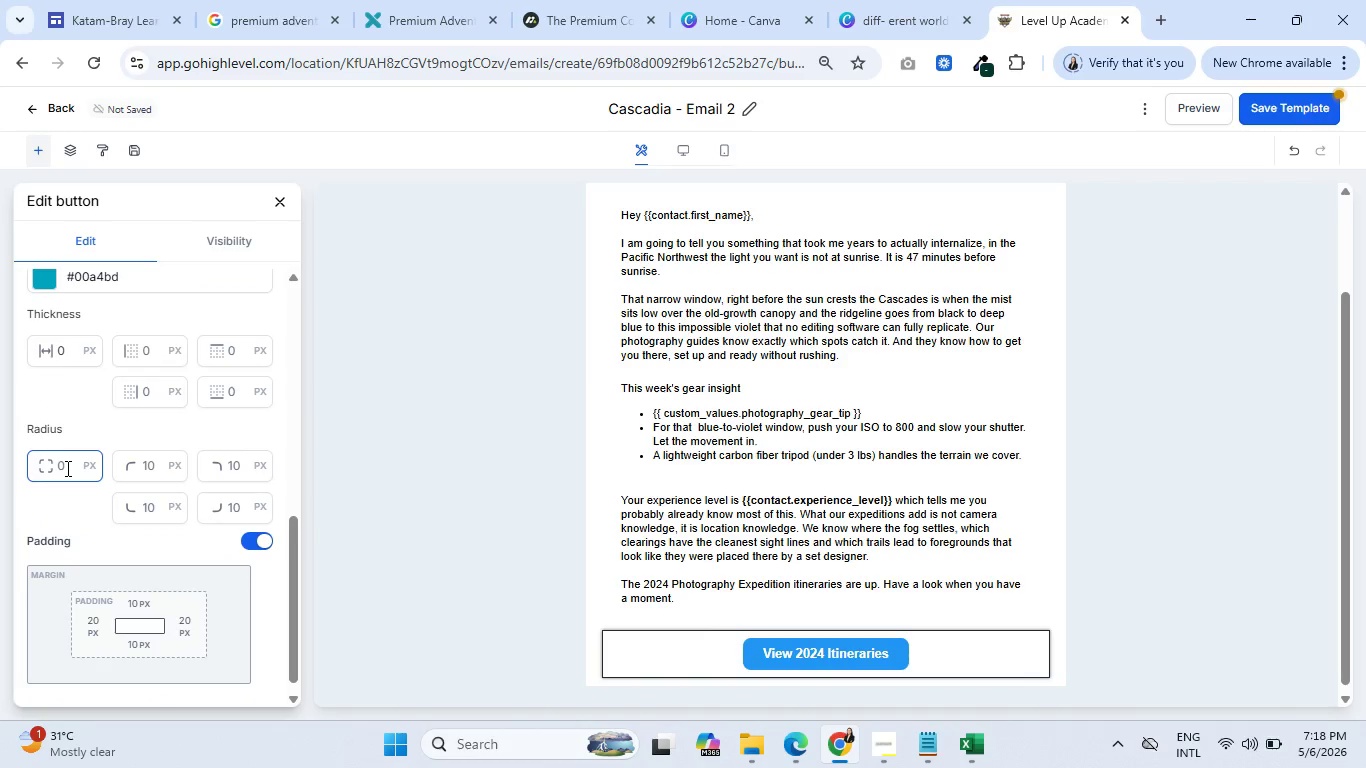 
left_click([66, 468])
 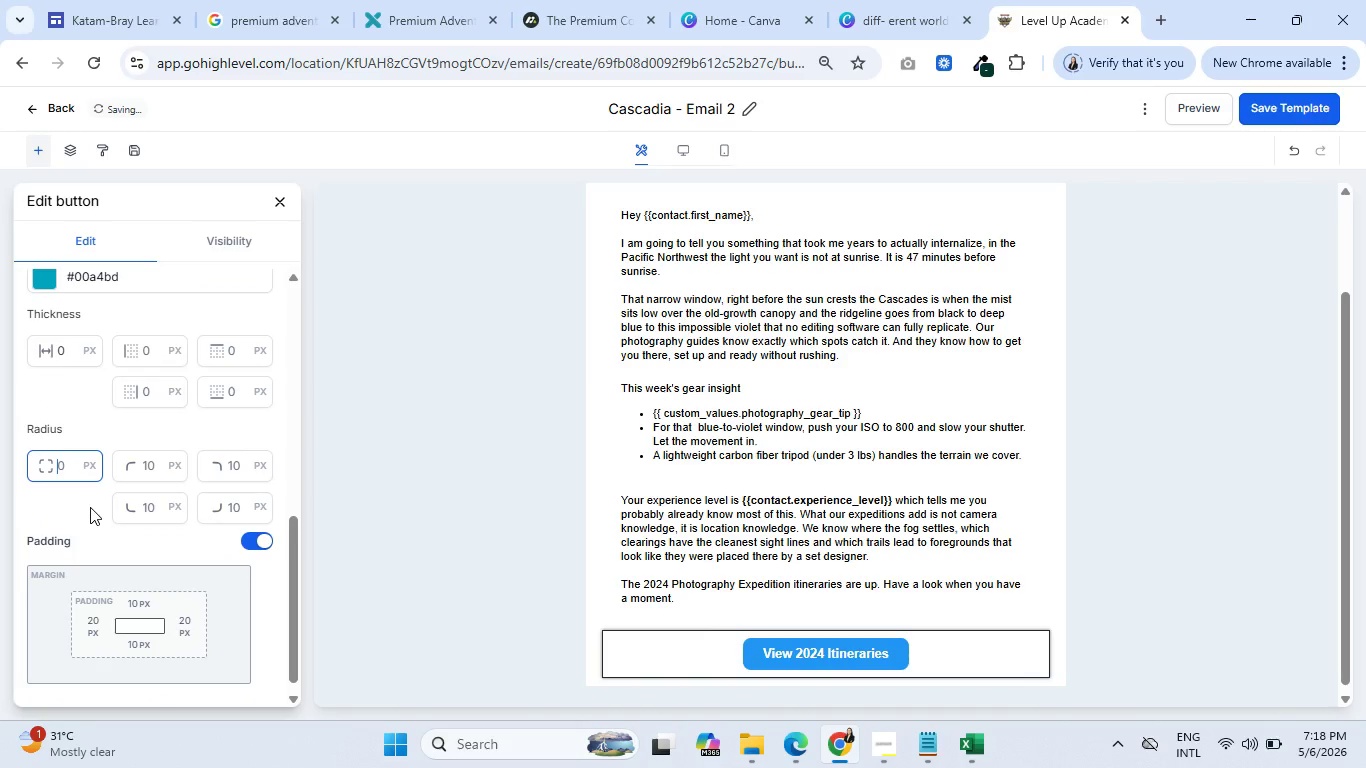 
key(5)